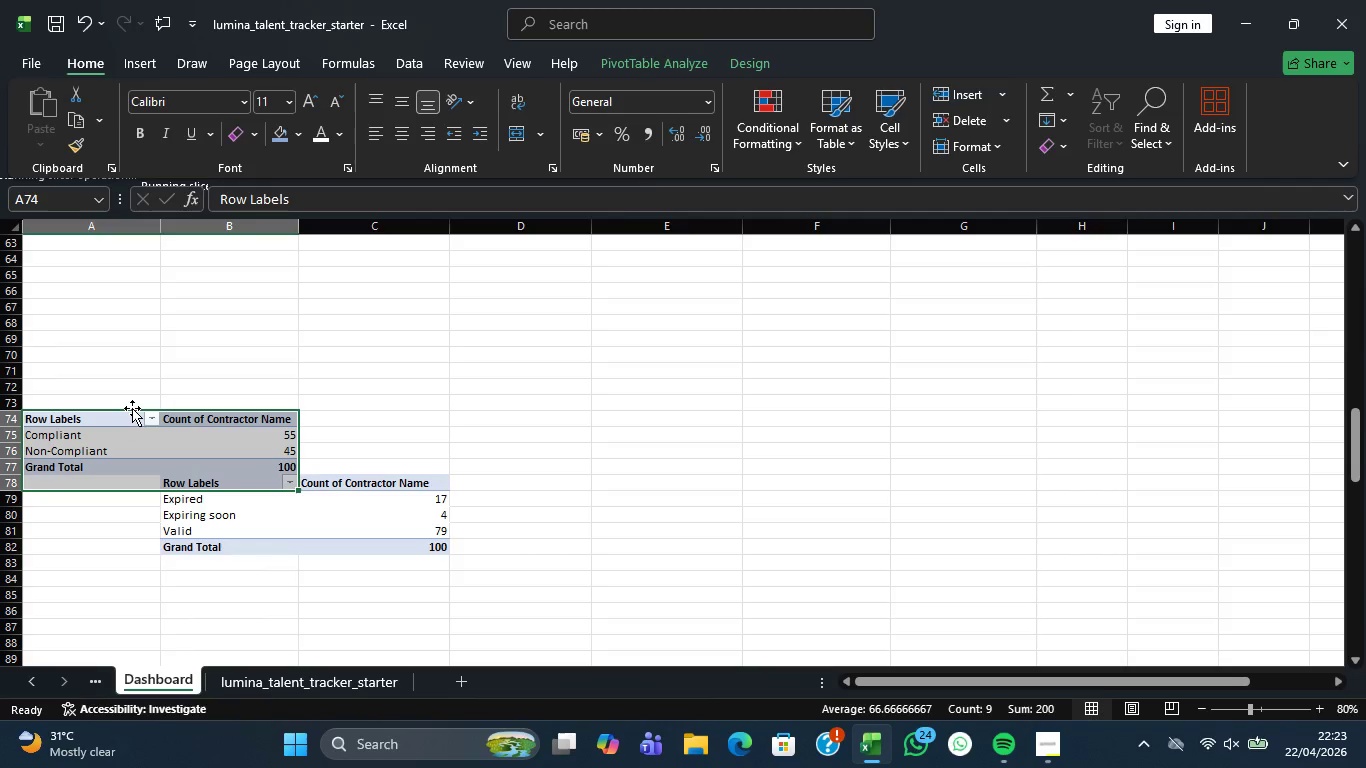 
left_click_drag(start_coordinate=[132, 408], to_coordinate=[68, 412])
 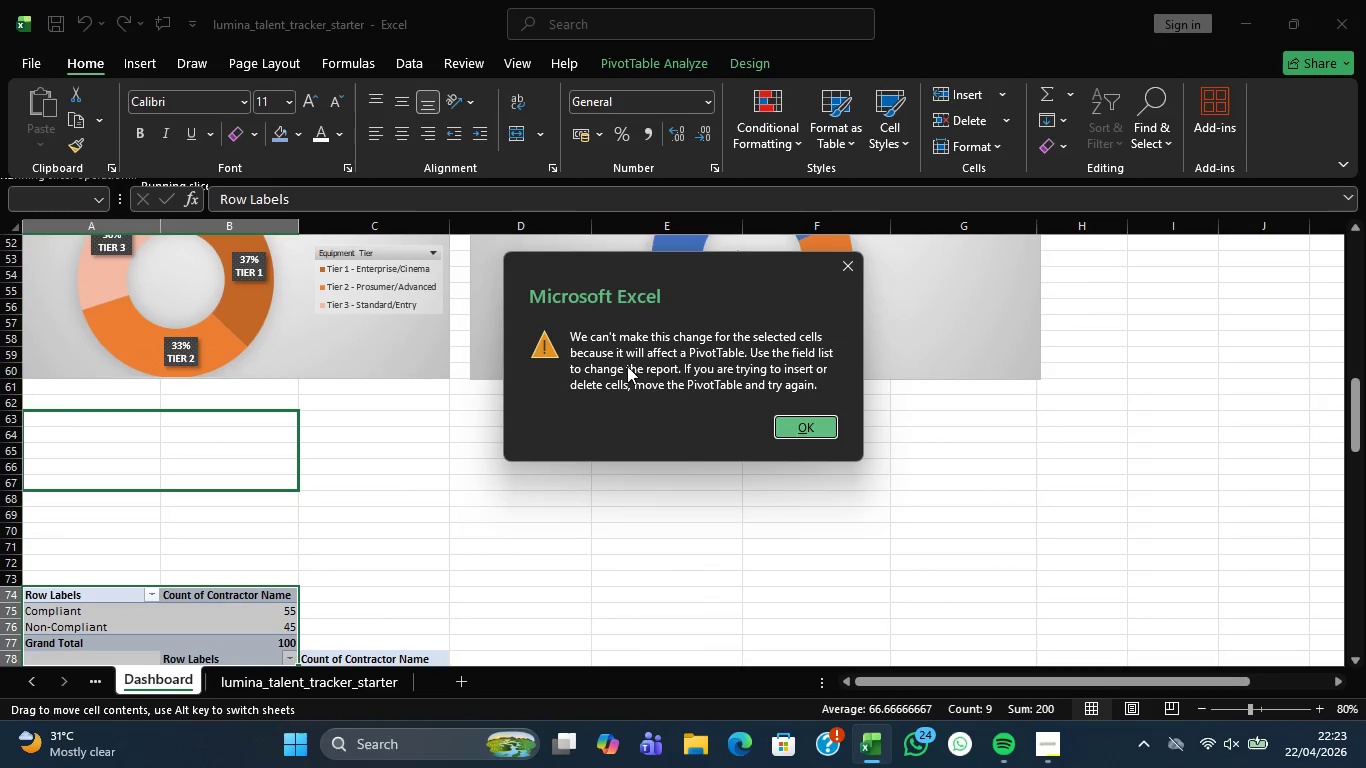 
wait(6.17)
 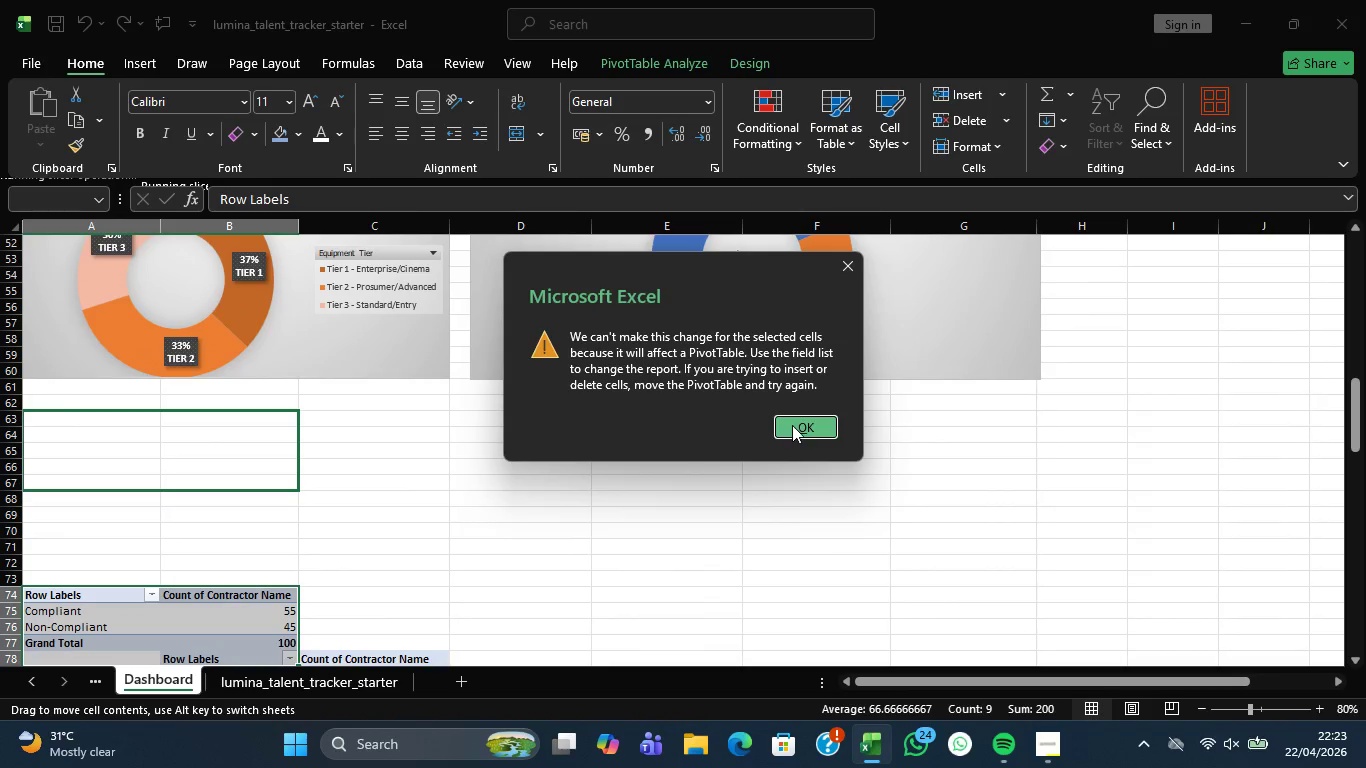 
left_click([808, 427])
 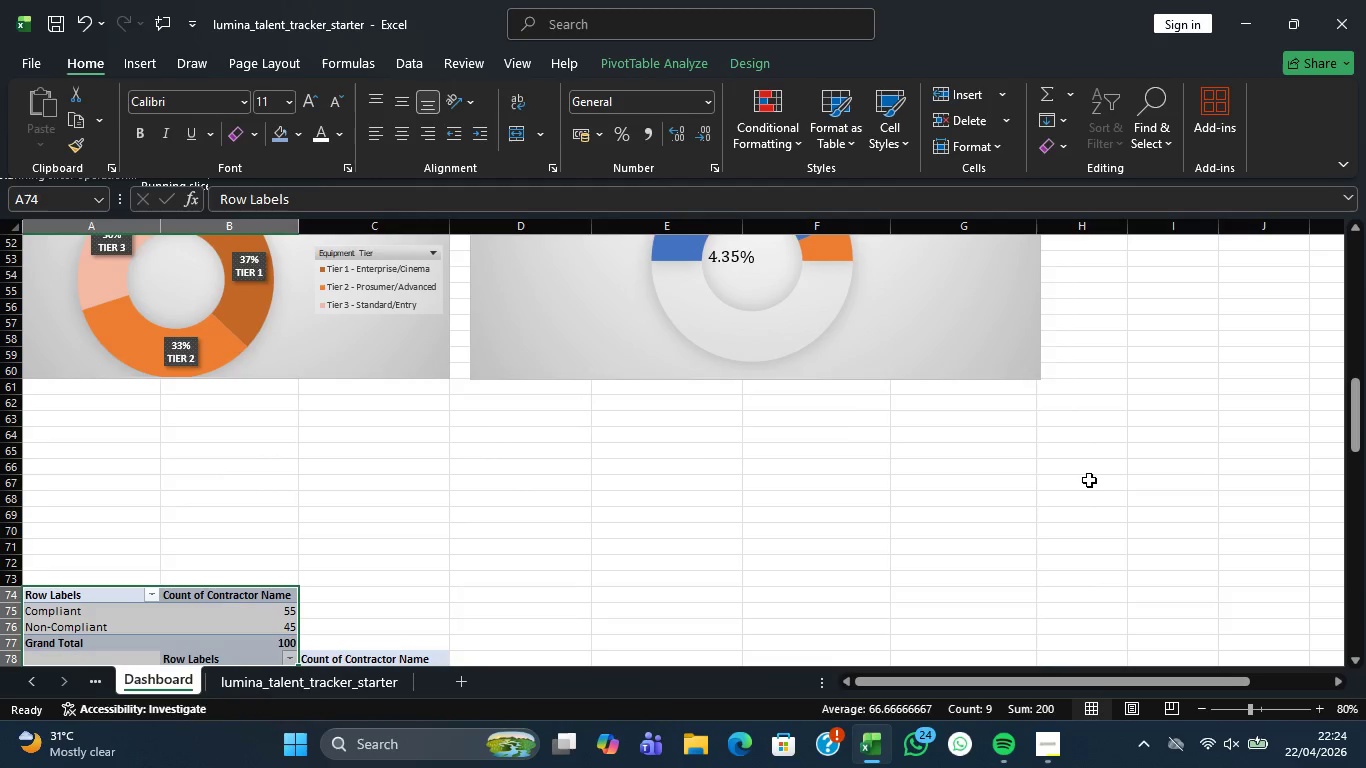 
right_click([1192, 471])
 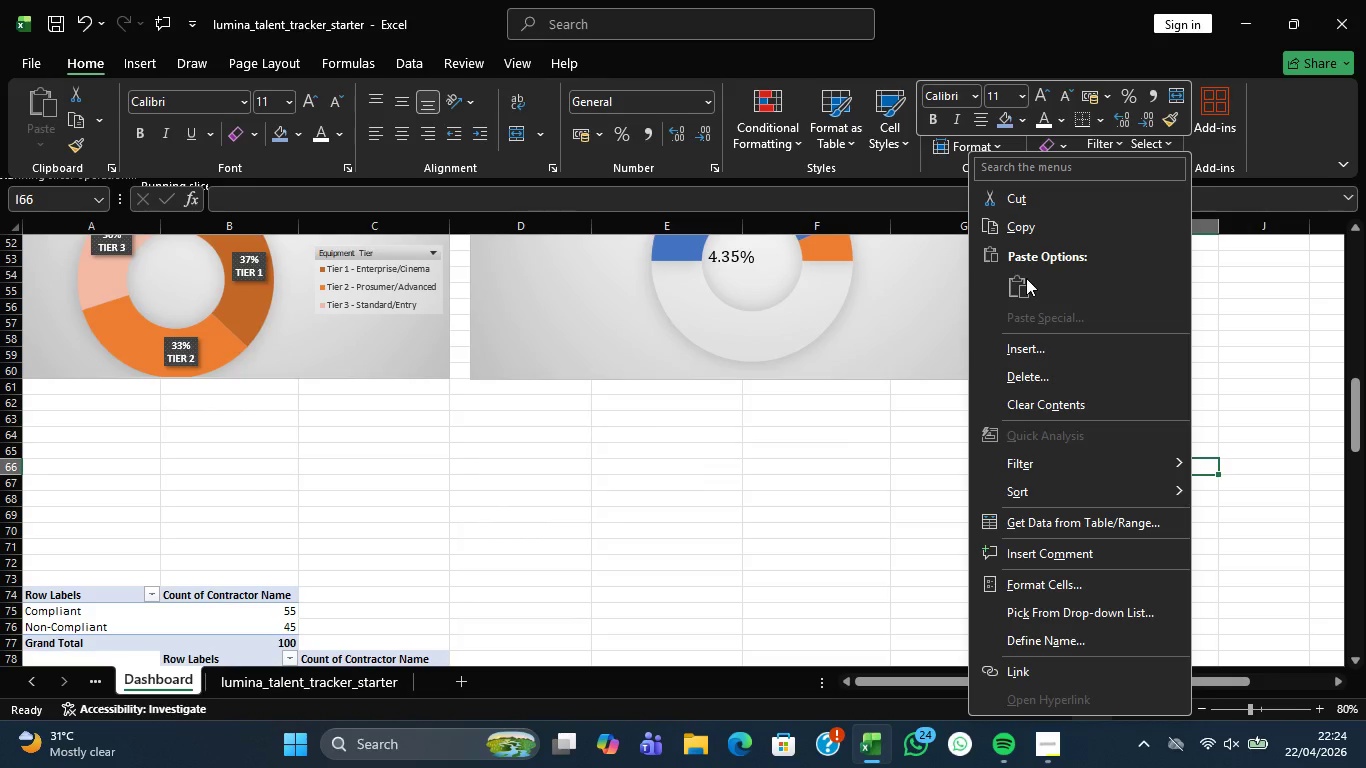 
left_click([1030, 256])
 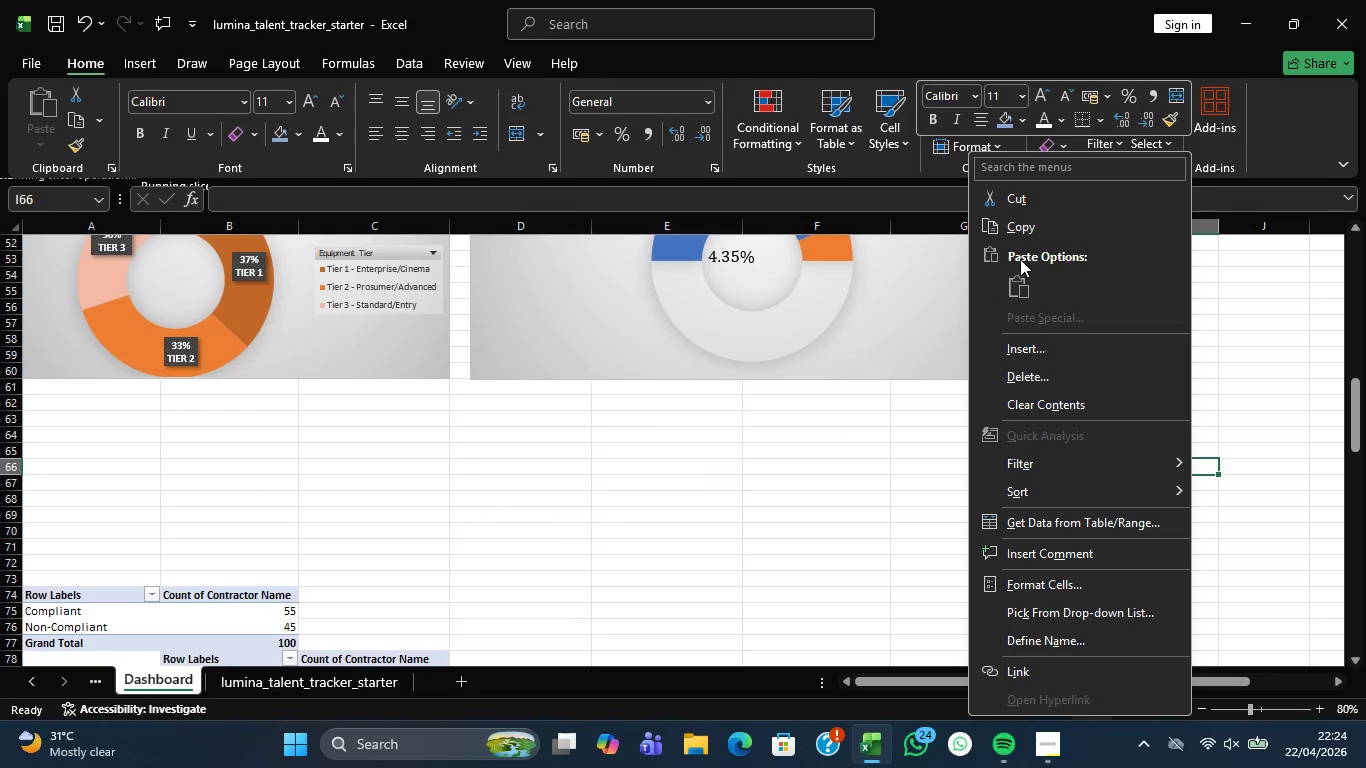 
left_click([1020, 258])
 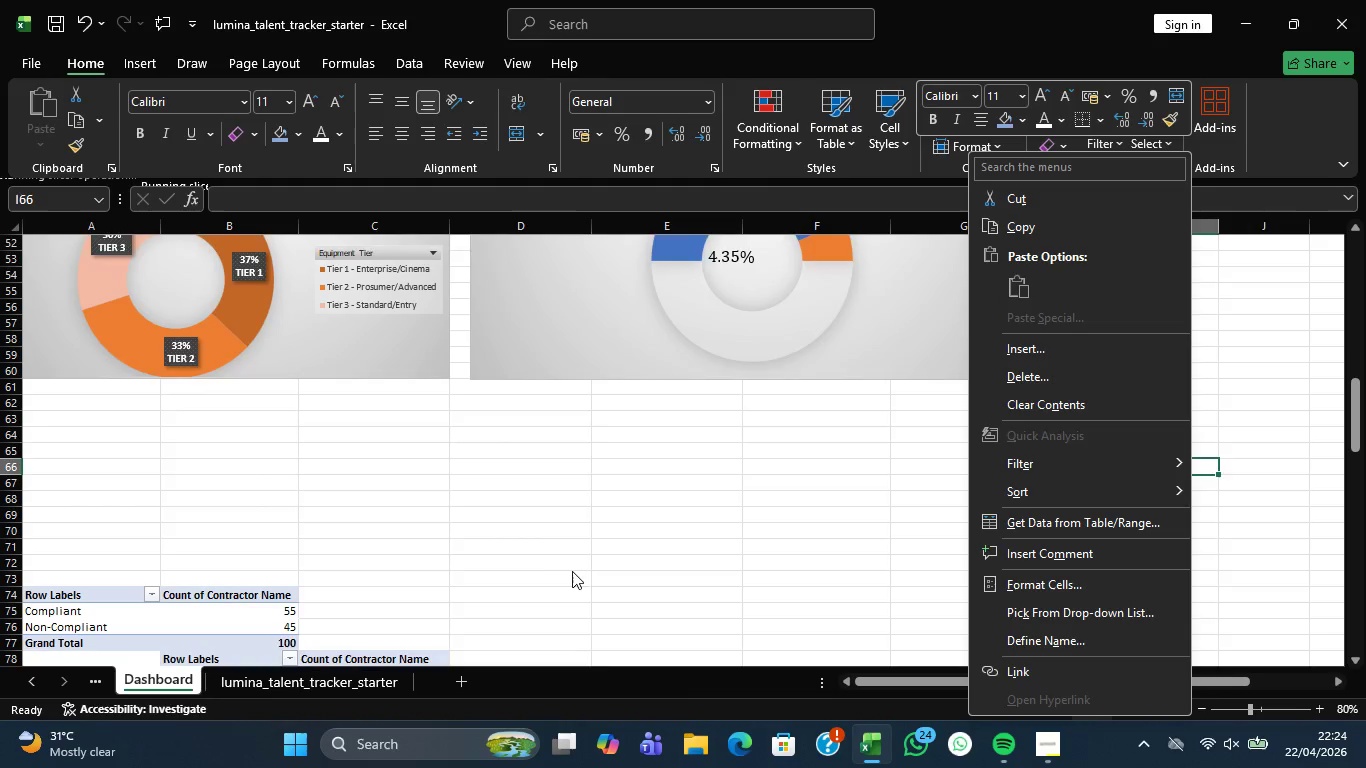 
scroll: coordinate [559, 566], scroll_direction: down, amount: 2.0
 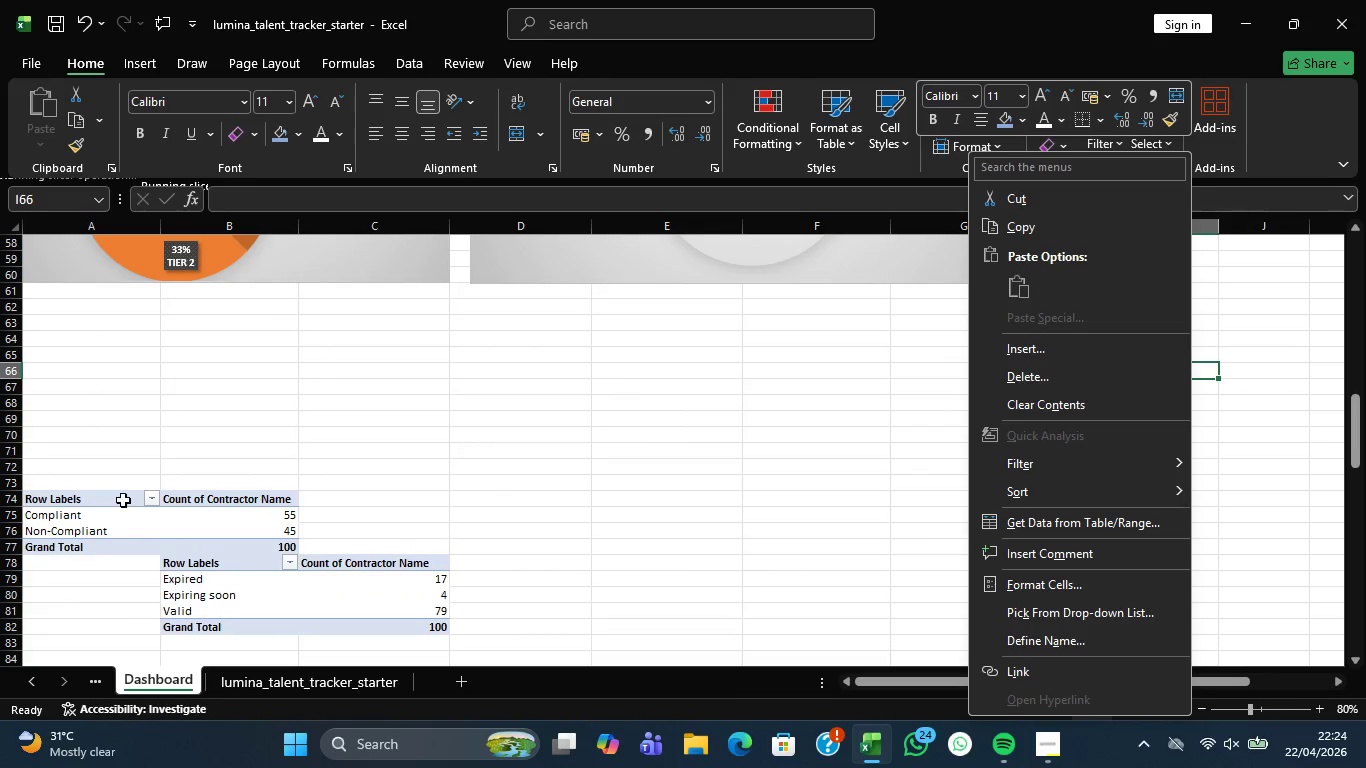 
left_click_drag(start_coordinate=[124, 499], to_coordinate=[228, 543])
 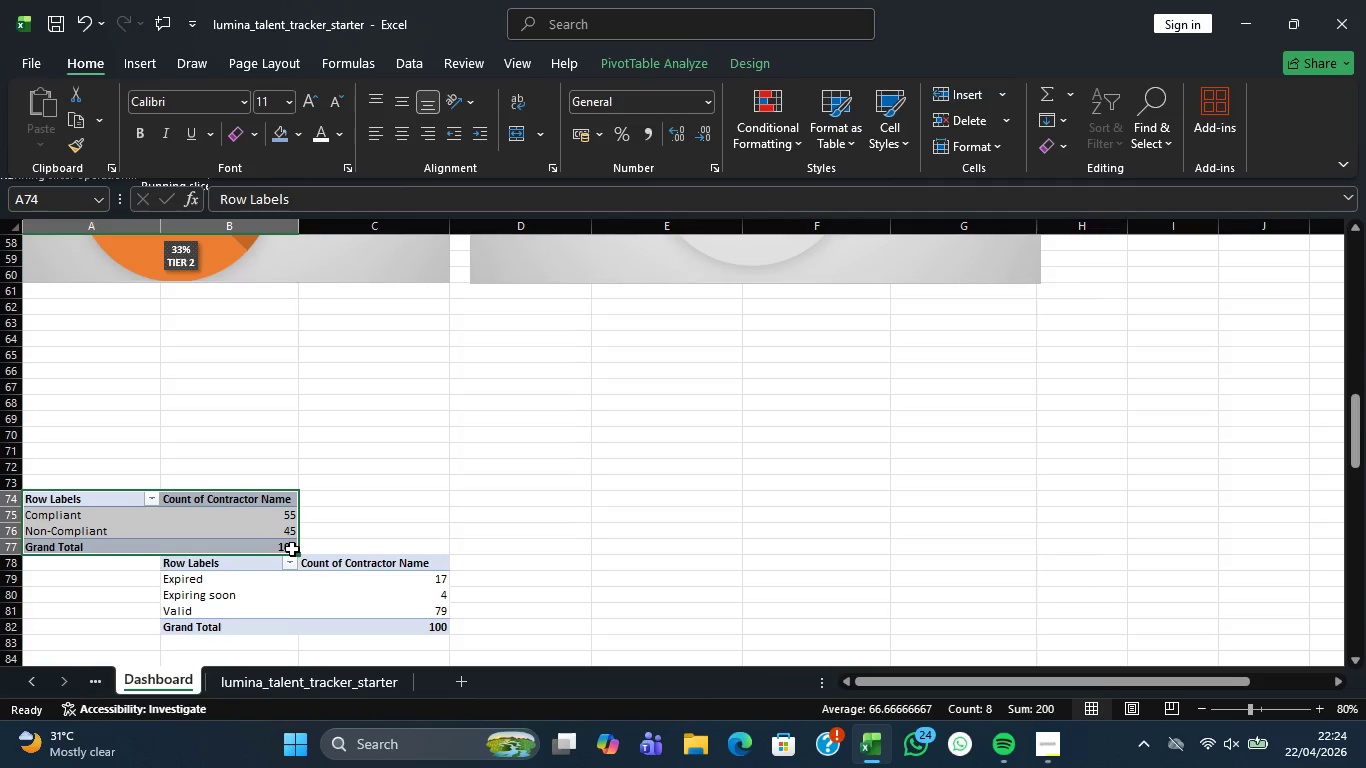 
left_click_drag(start_coordinate=[292, 554], to_coordinate=[262, 442])
 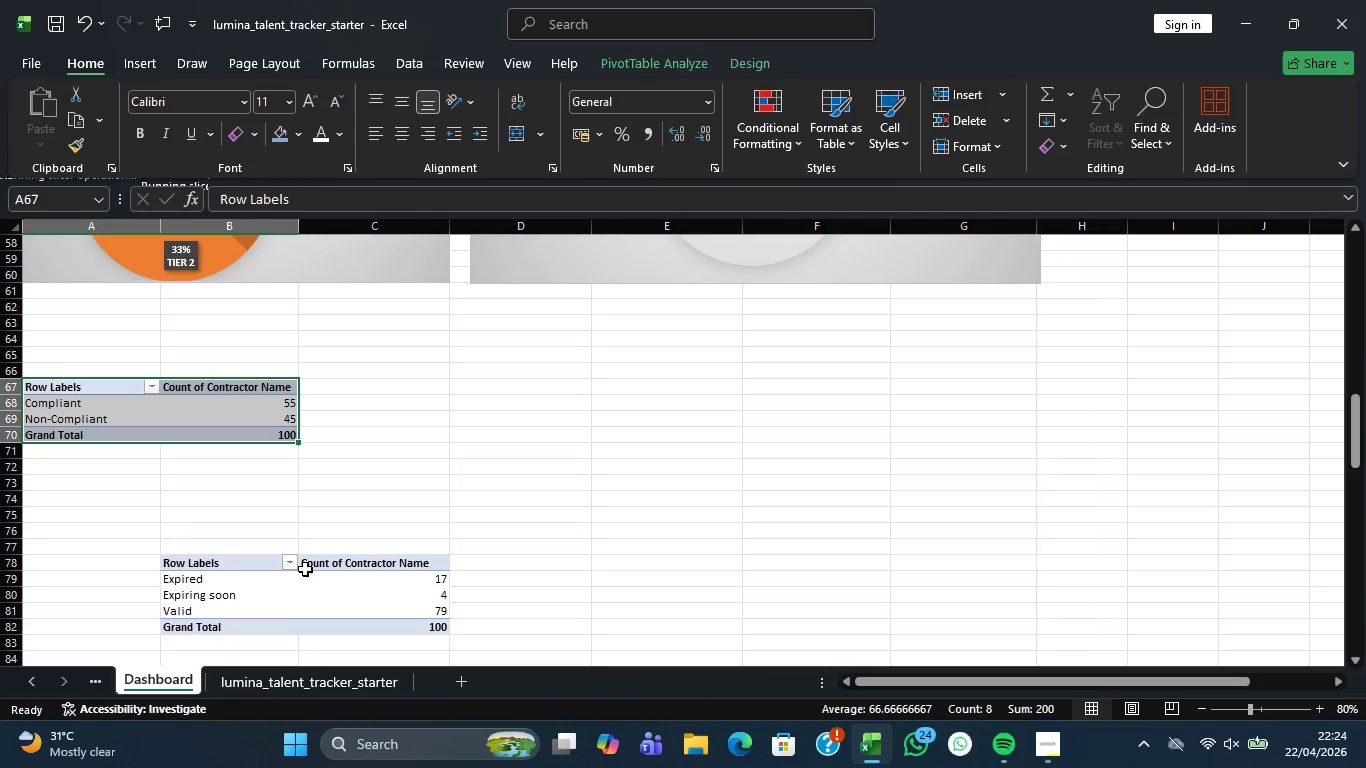 
left_click_drag(start_coordinate=[243, 568], to_coordinate=[403, 639])
 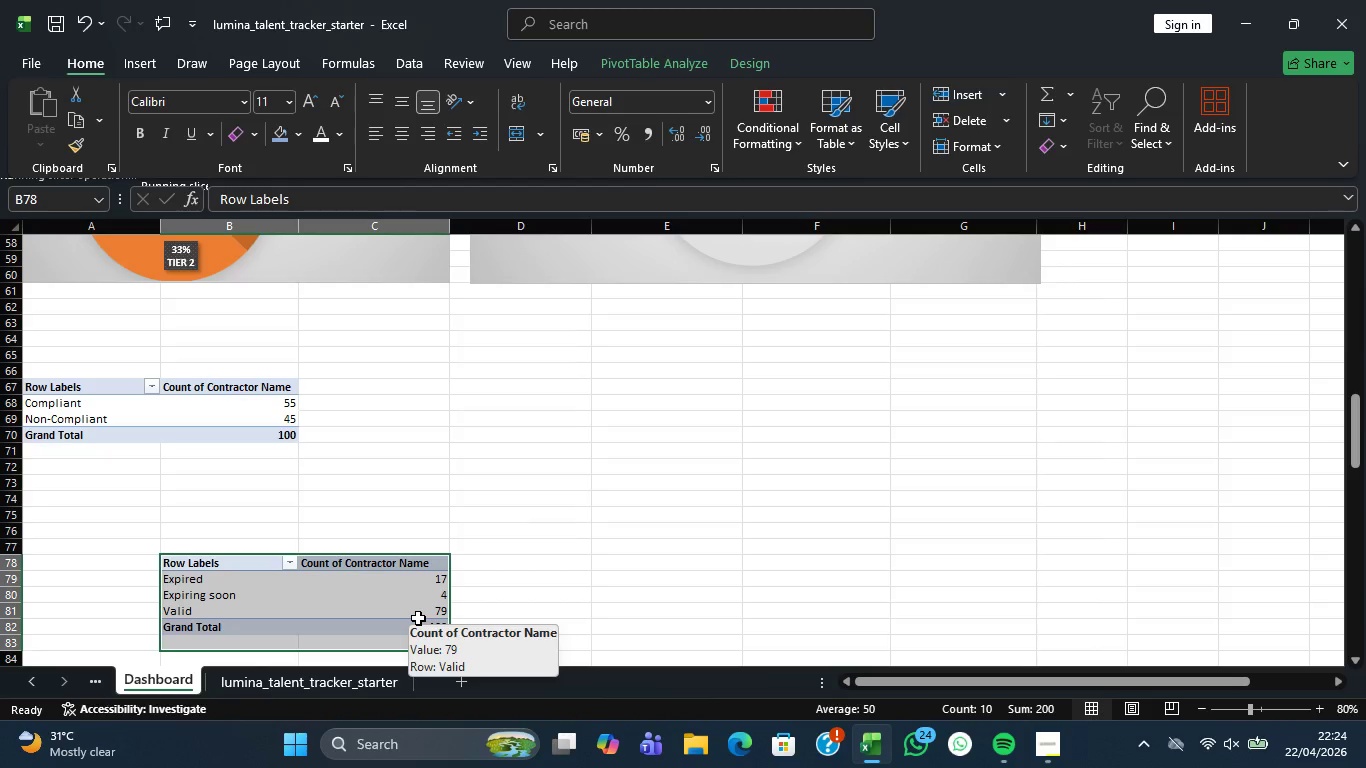 
wait(10.42)
 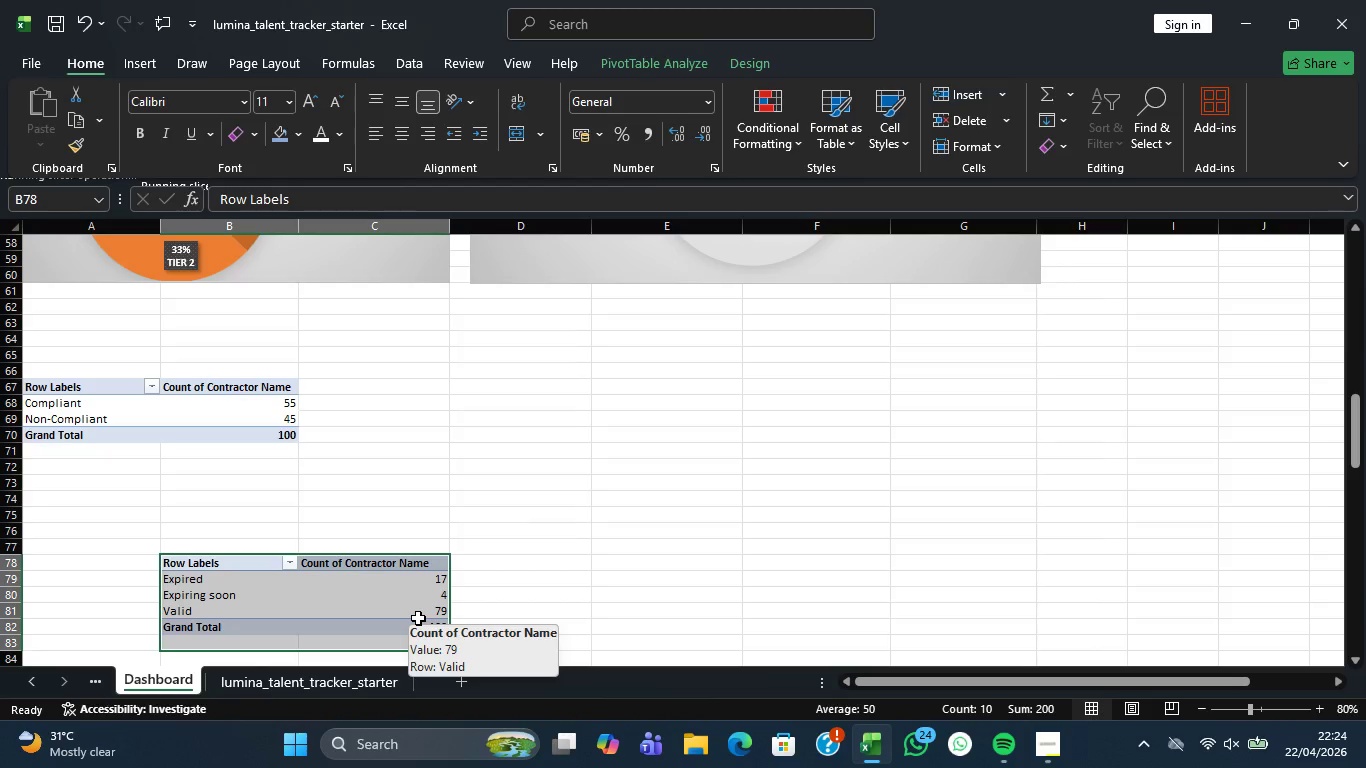 
left_click_drag(start_coordinate=[414, 652], to_coordinate=[631, 435])
 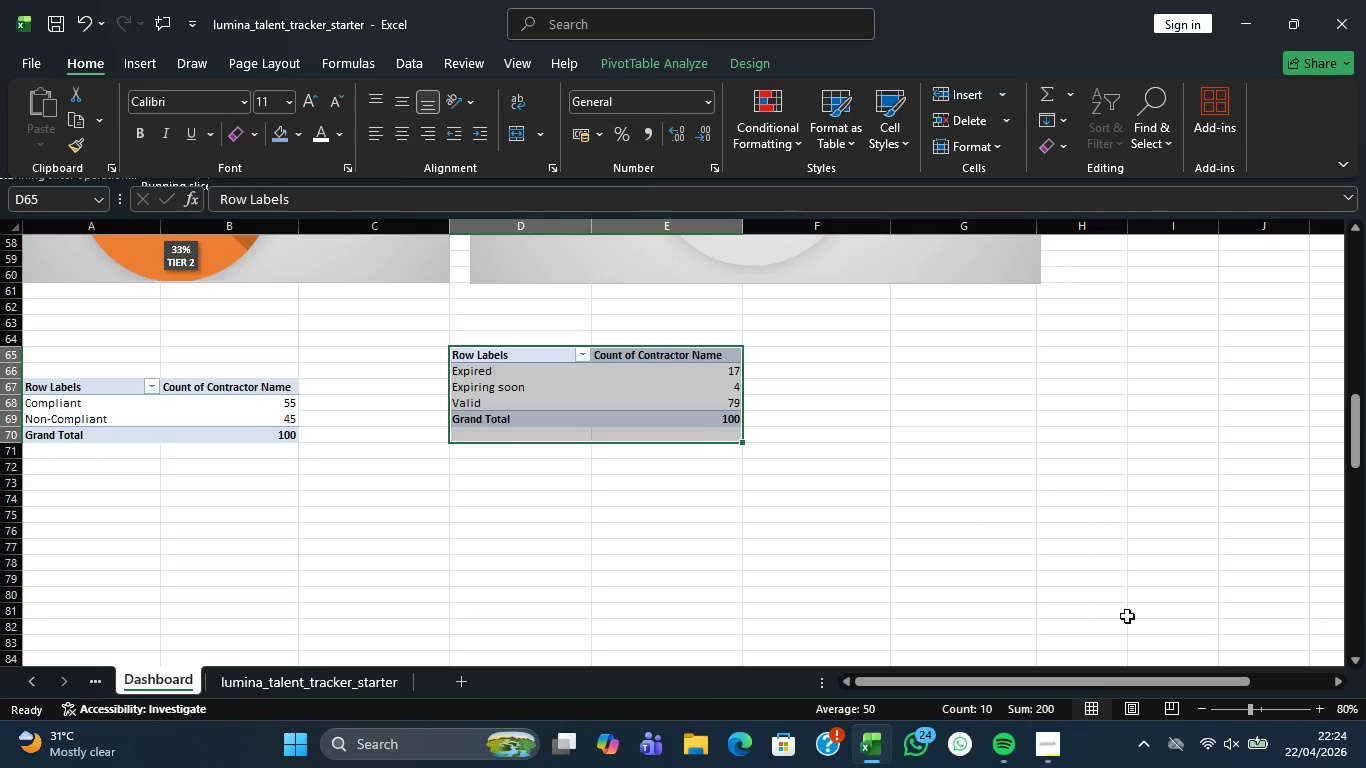 
wait(32.42)
 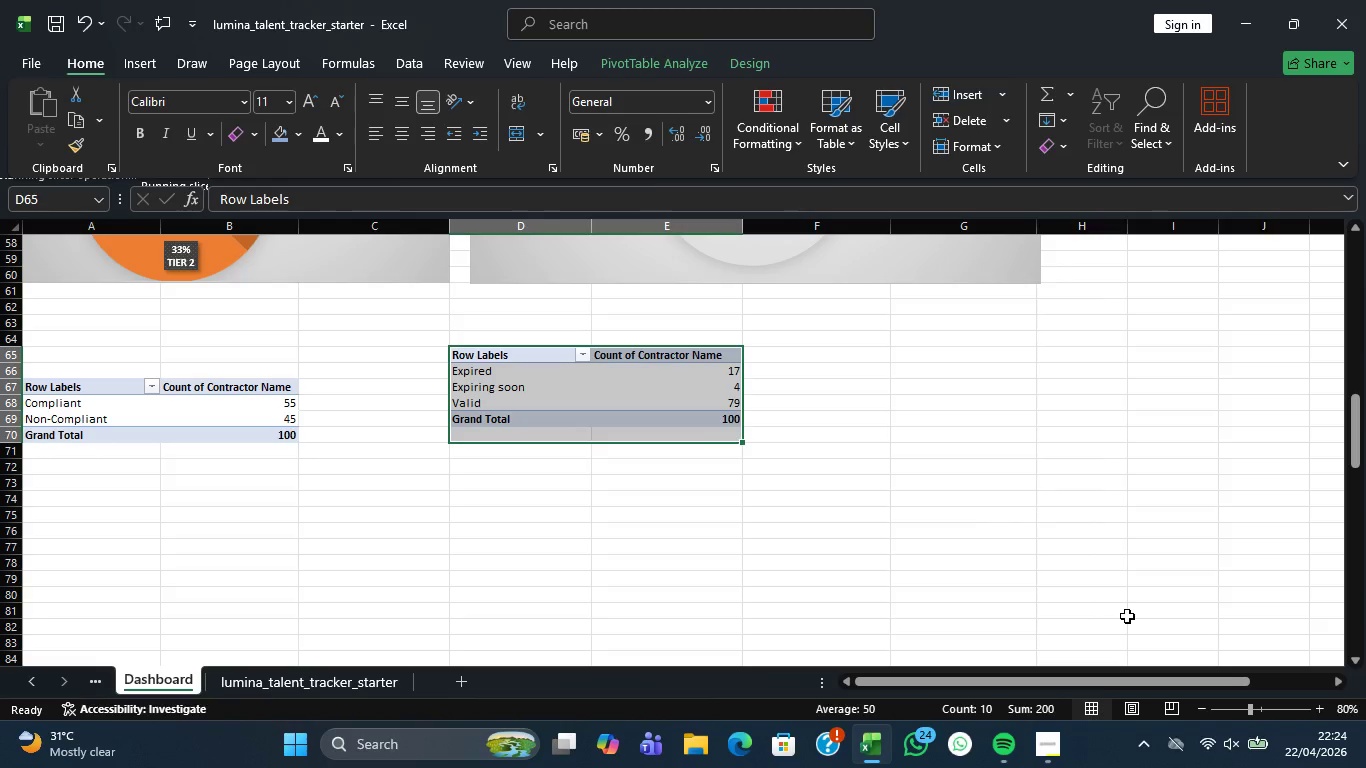 
scroll: coordinate [603, 429], scroll_direction: up, amount: 2.0
 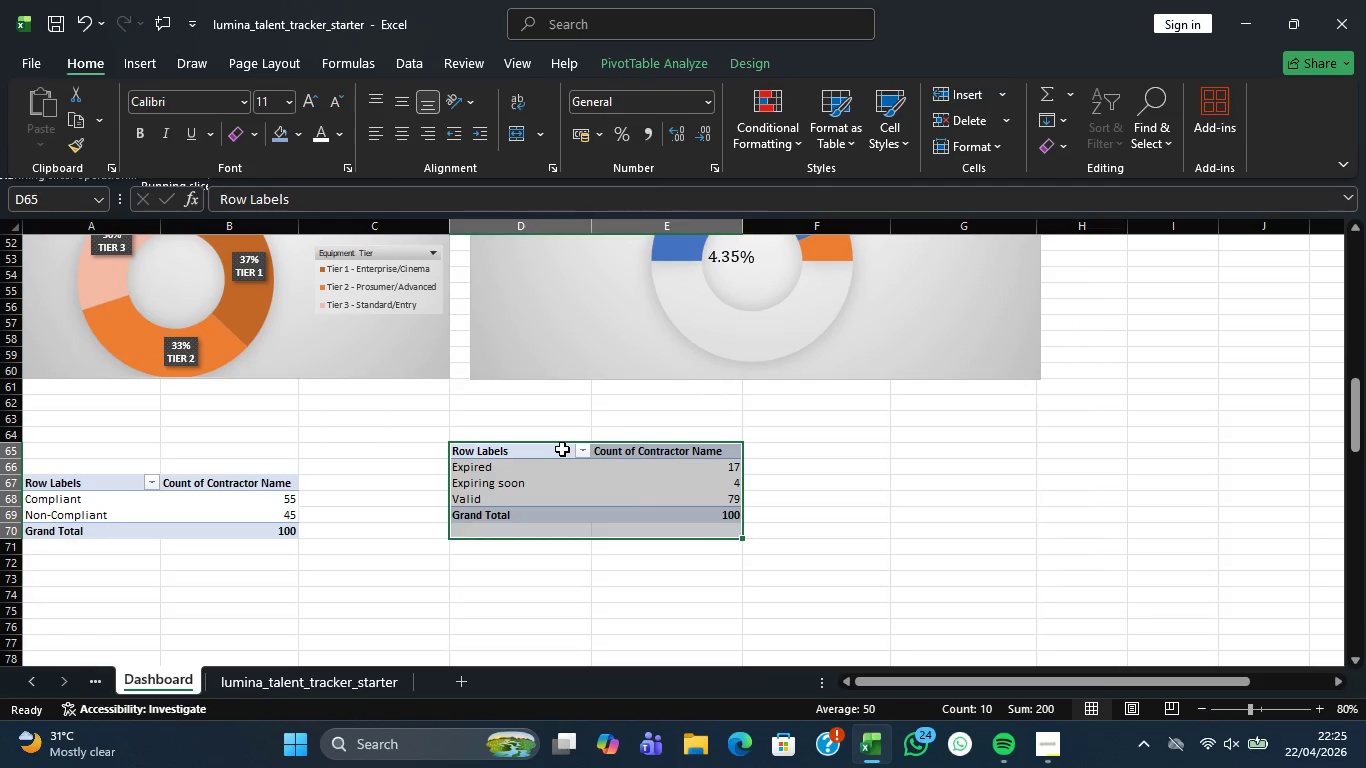 
left_click([562, 449])
 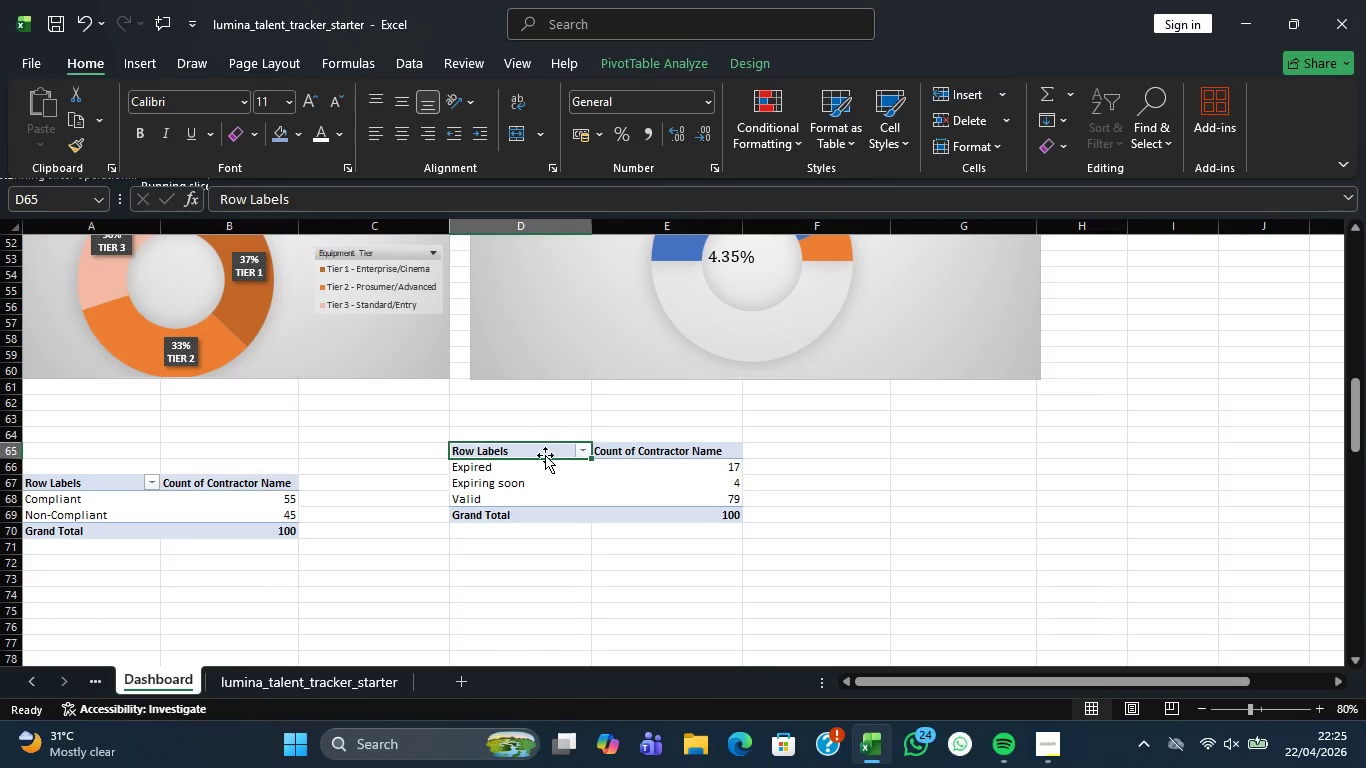 
left_click_drag(start_coordinate=[545, 451], to_coordinate=[659, 514])
 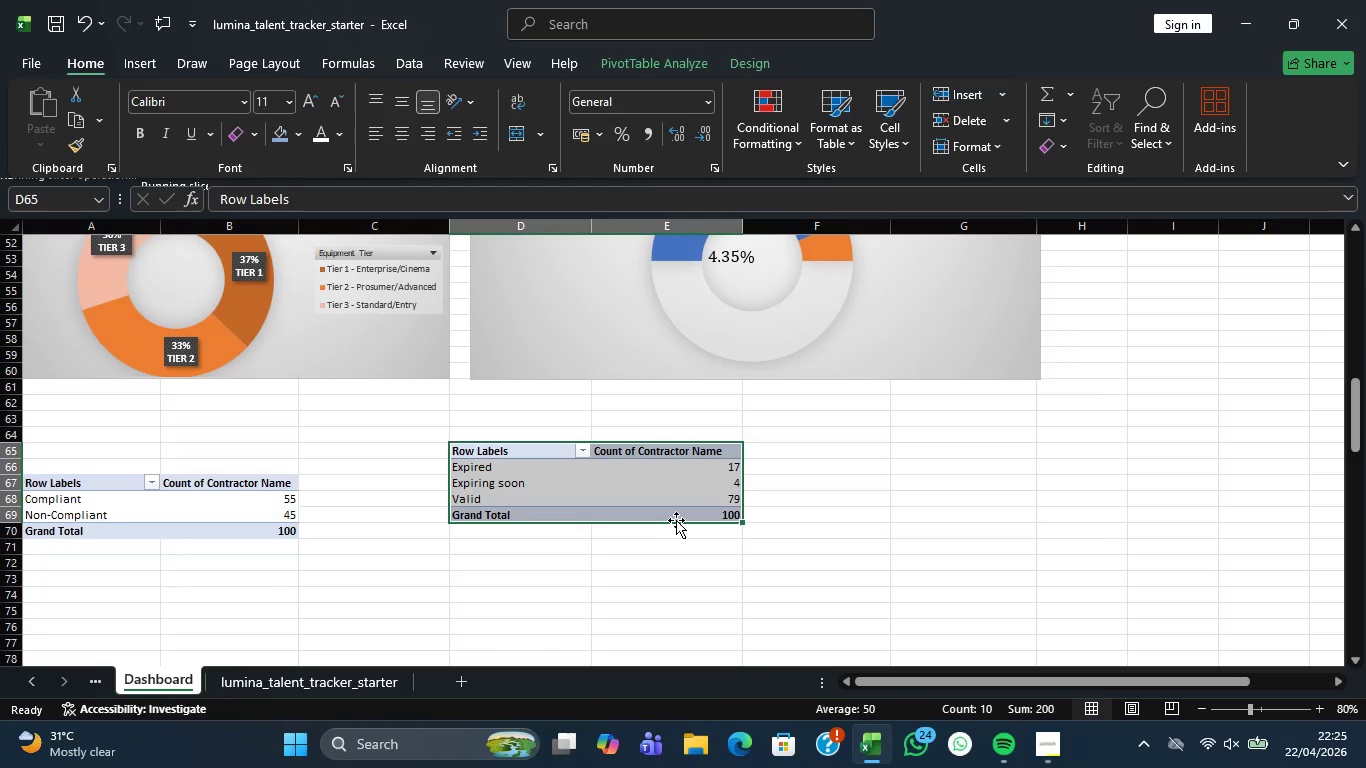 
left_click_drag(start_coordinate=[676, 520], to_coordinate=[663, 495])
 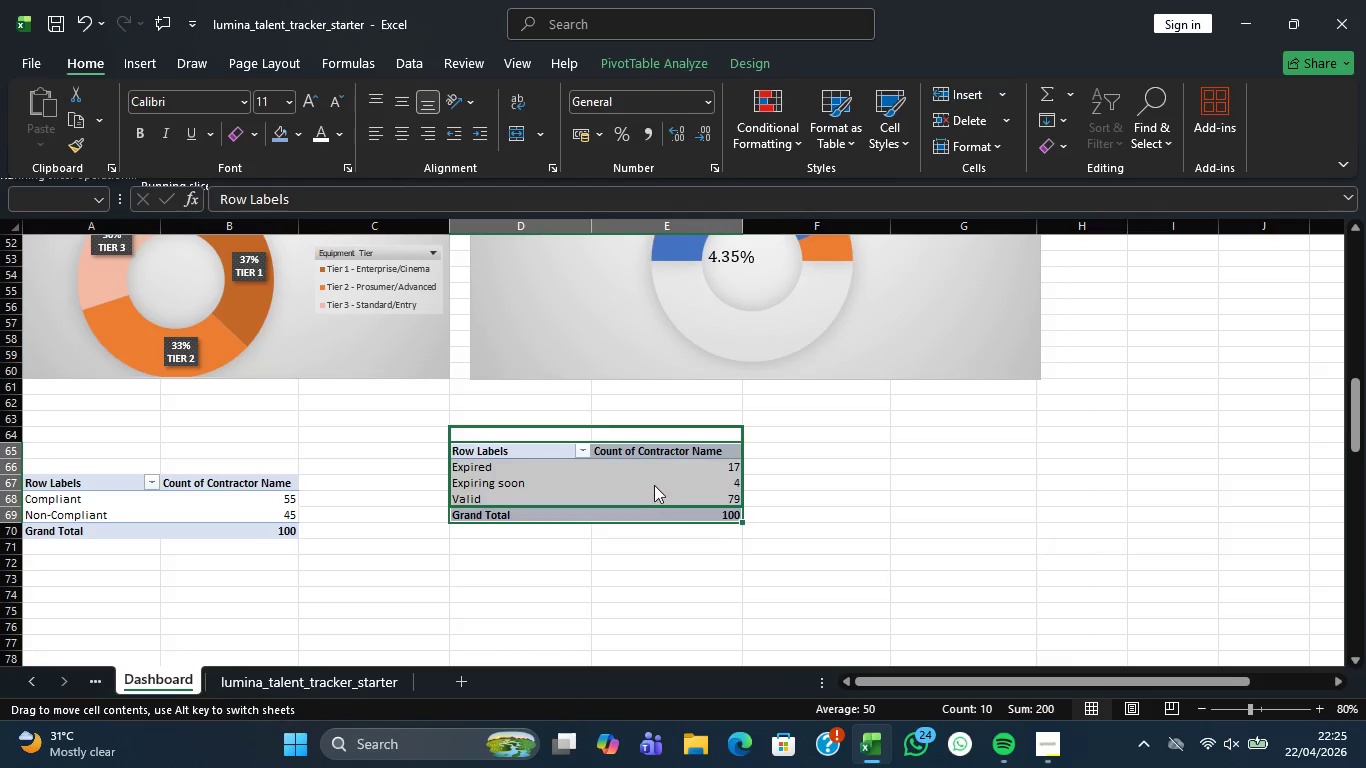 
scroll: coordinate [650, 459], scroll_direction: none, amount: 0.0
 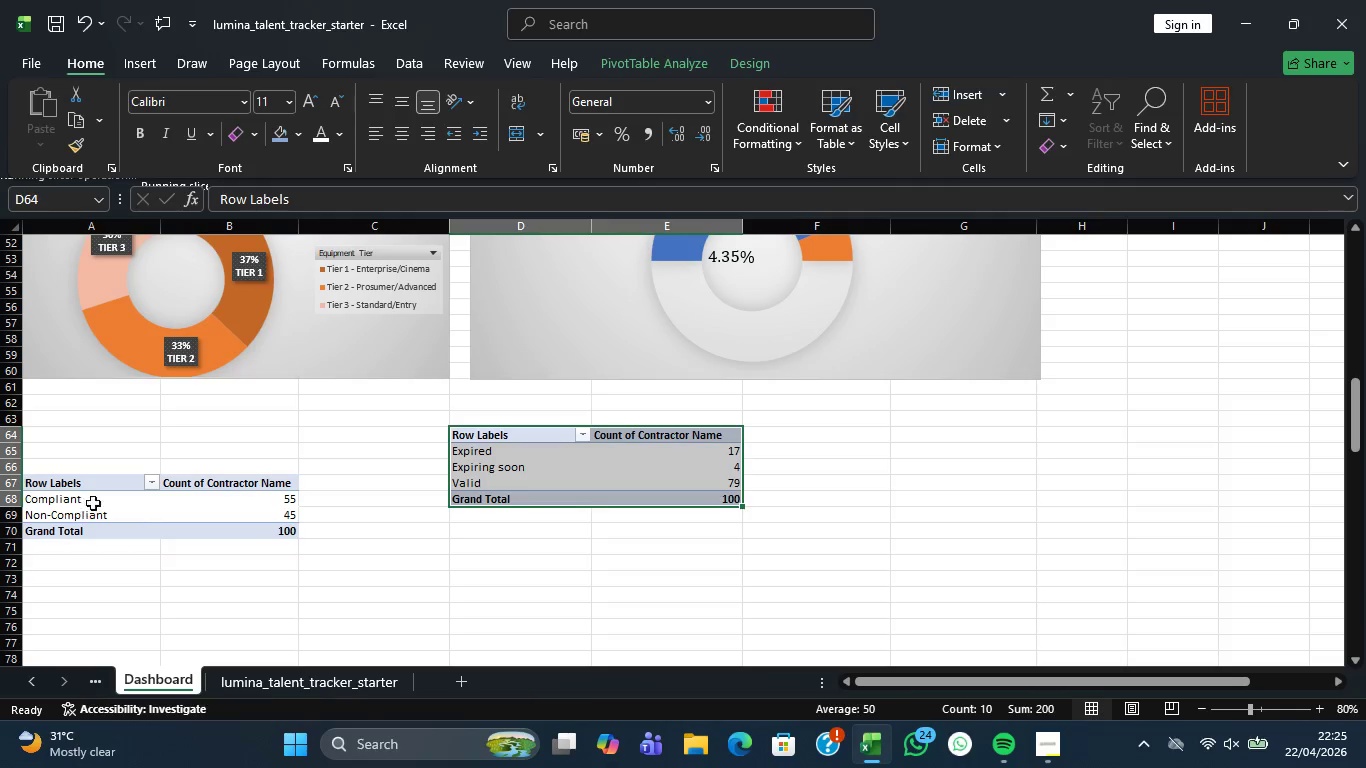 
left_click([96, 496])
 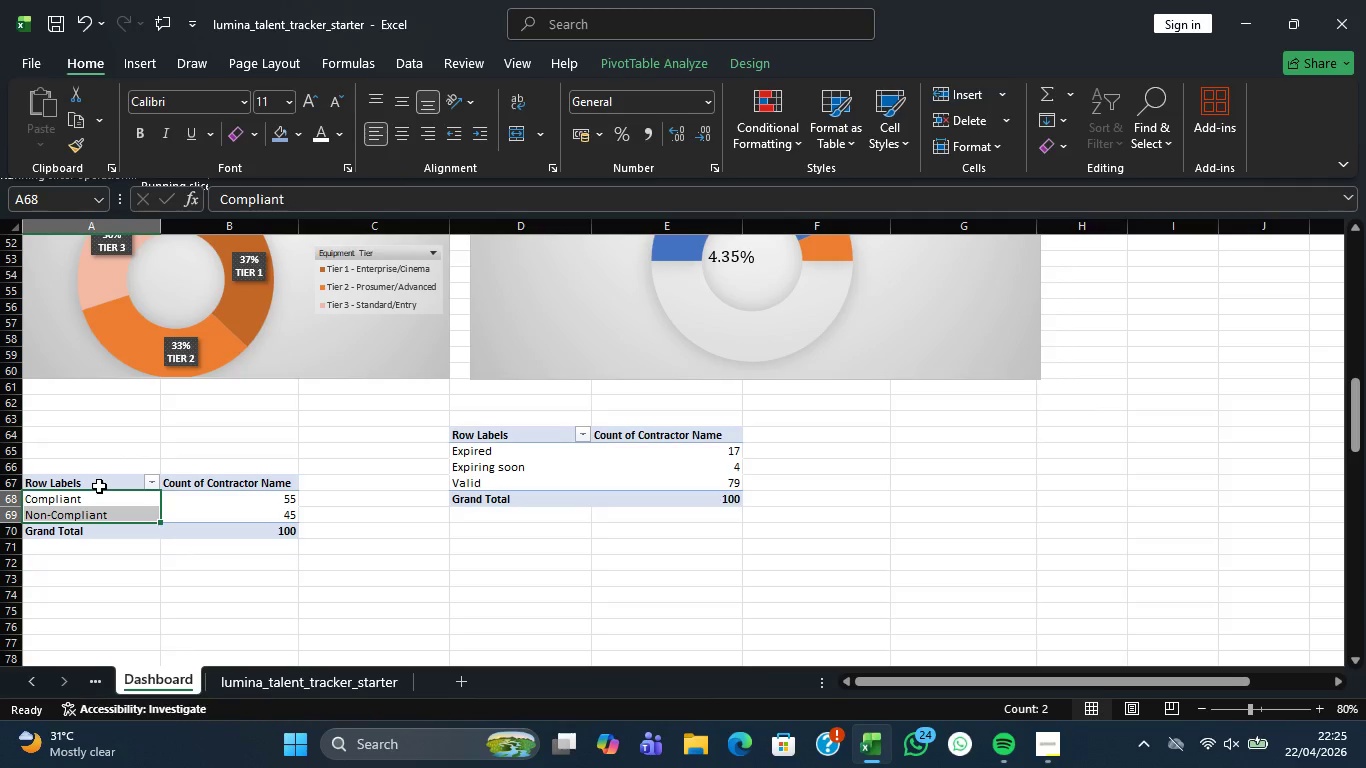 
left_click_drag(start_coordinate=[99, 480], to_coordinate=[219, 542])
 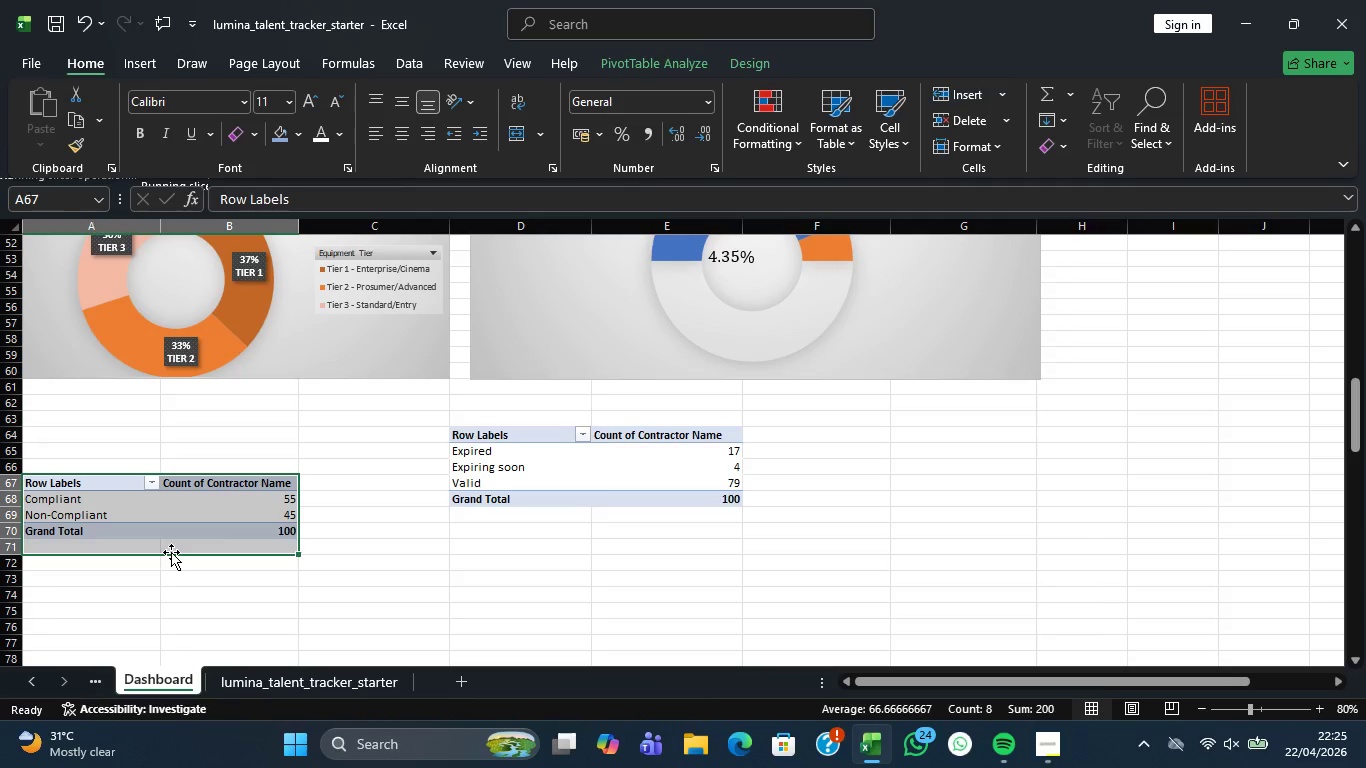 
left_click_drag(start_coordinate=[171, 552], to_coordinate=[163, 477])
 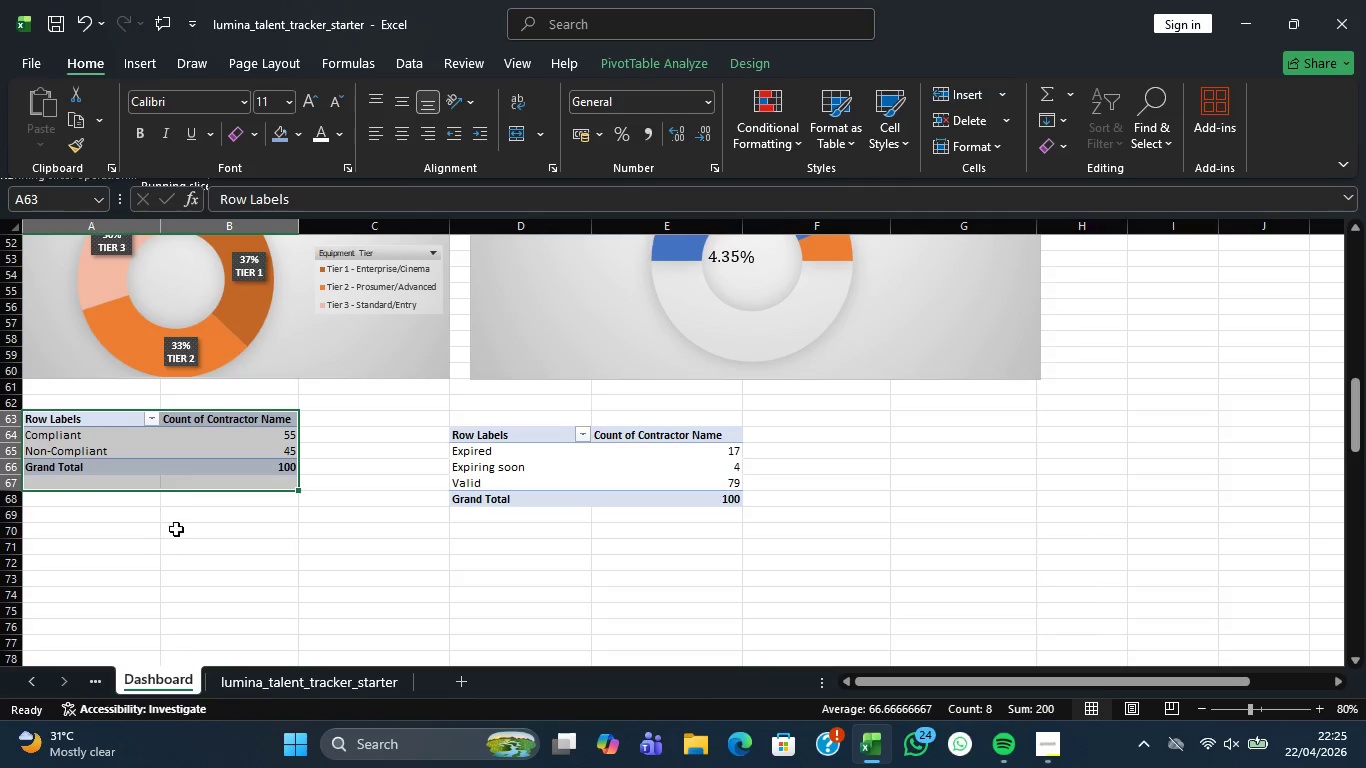 
left_click([166, 552])
 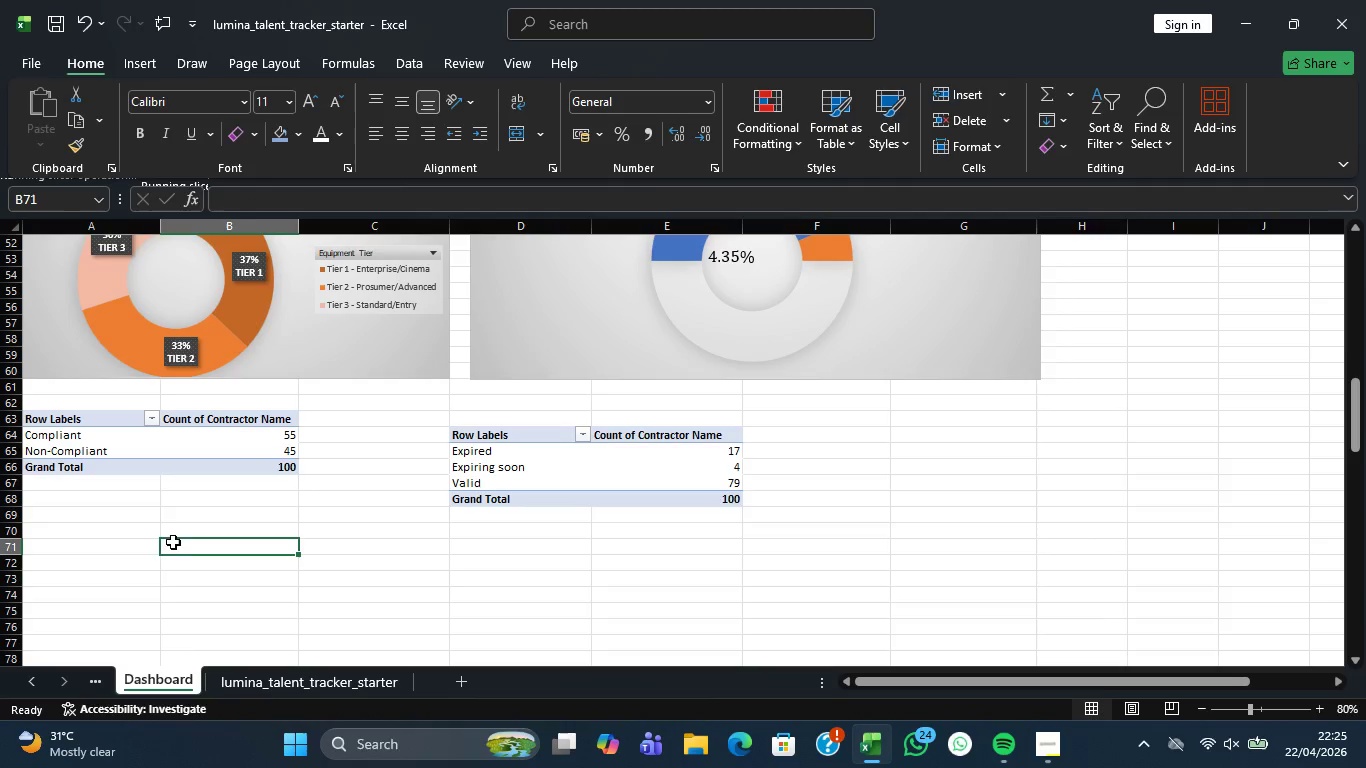 
scroll: coordinate [186, 520], scroll_direction: up, amount: 8.0
 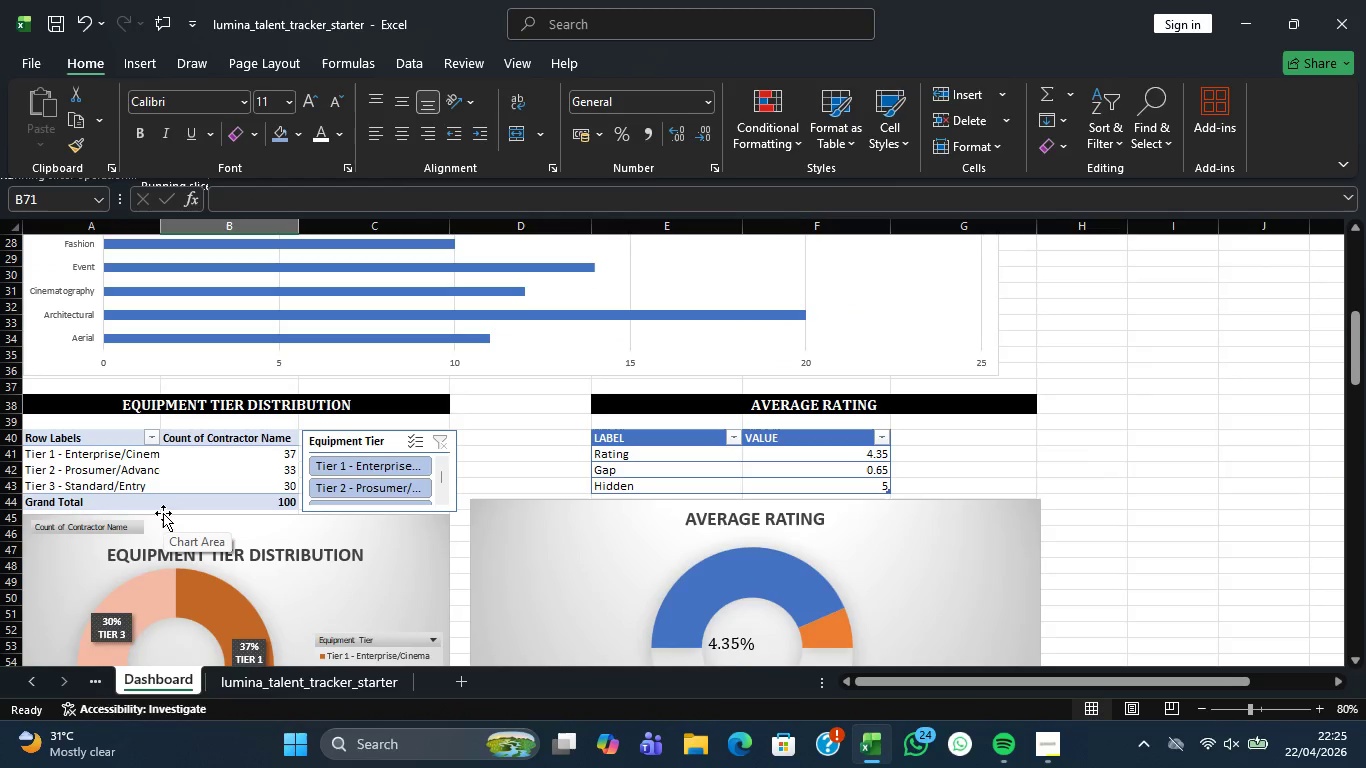 
scroll: coordinate [158, 520], scroll_direction: down, amount: 6.0
 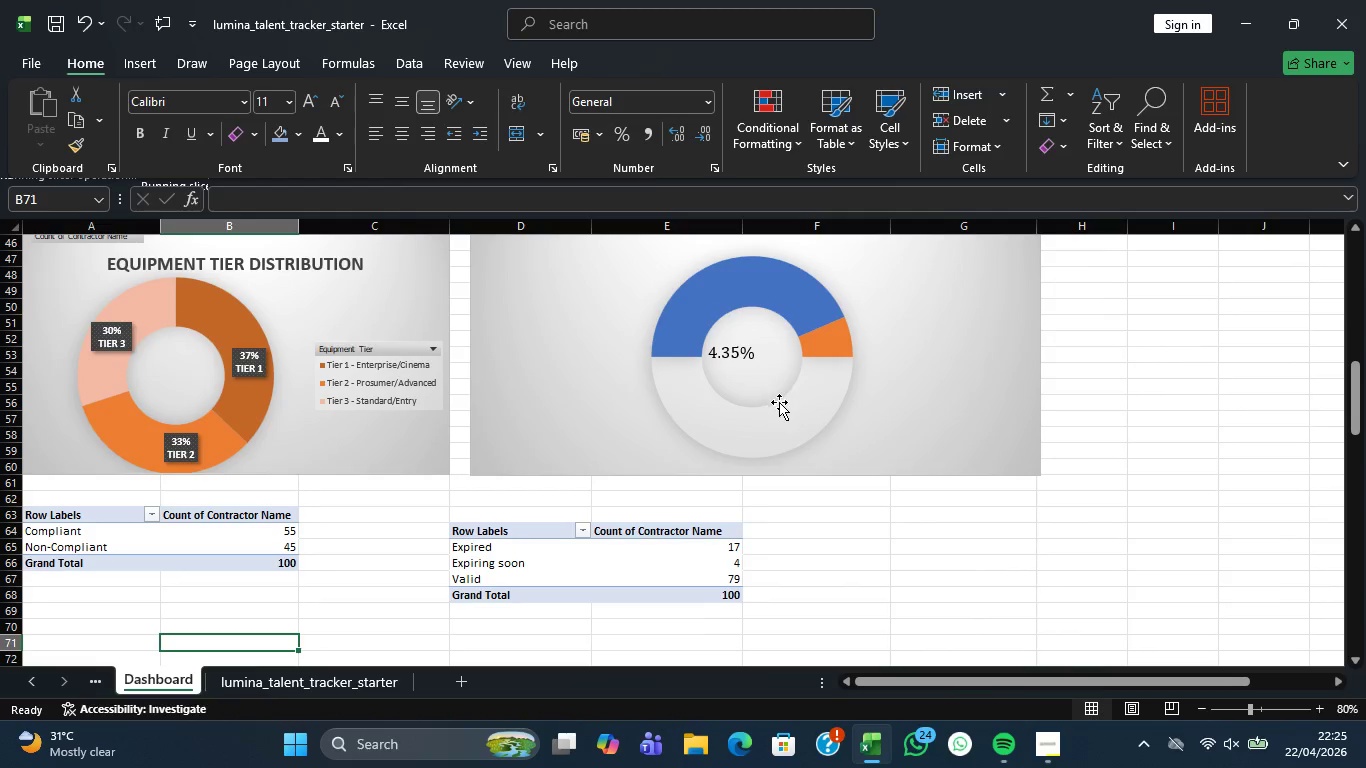 
left_click([641, 416])
 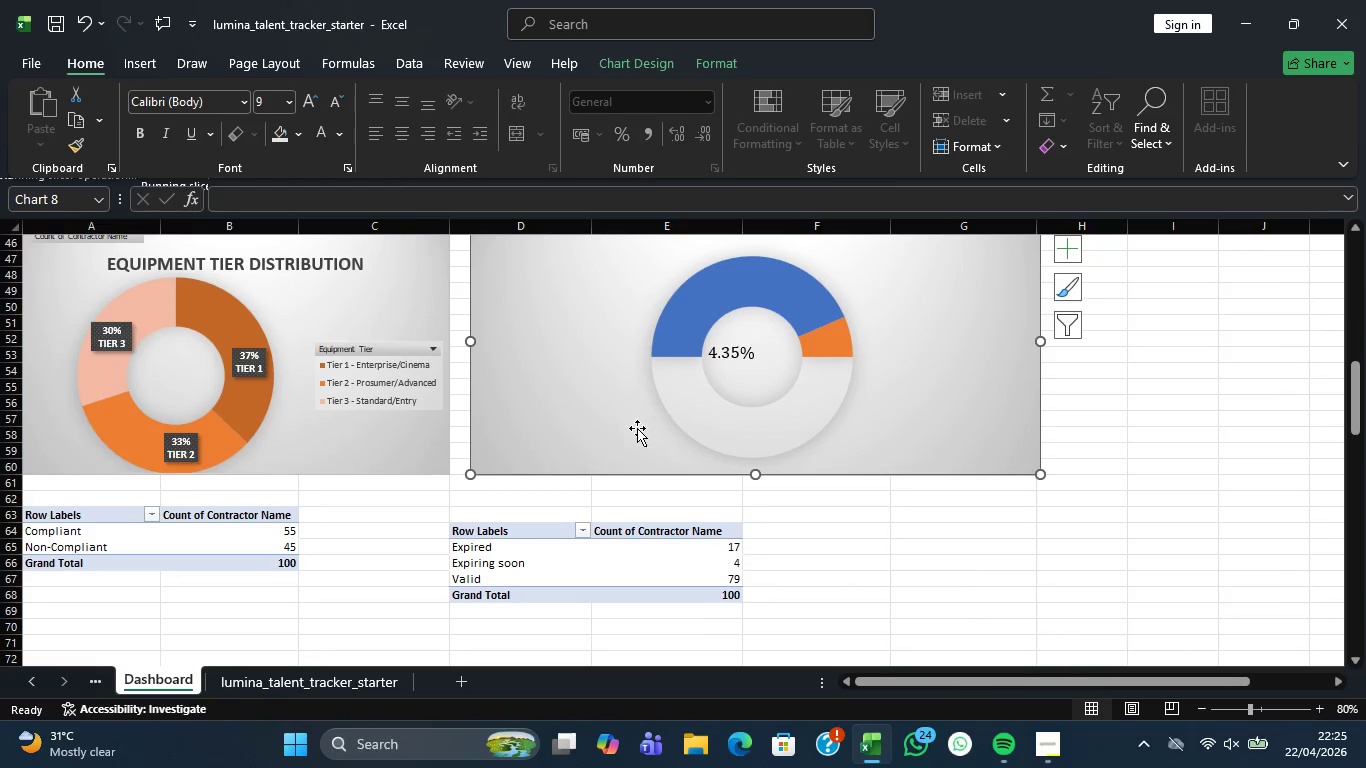 
scroll: coordinate [639, 430], scroll_direction: up, amount: 3.0
 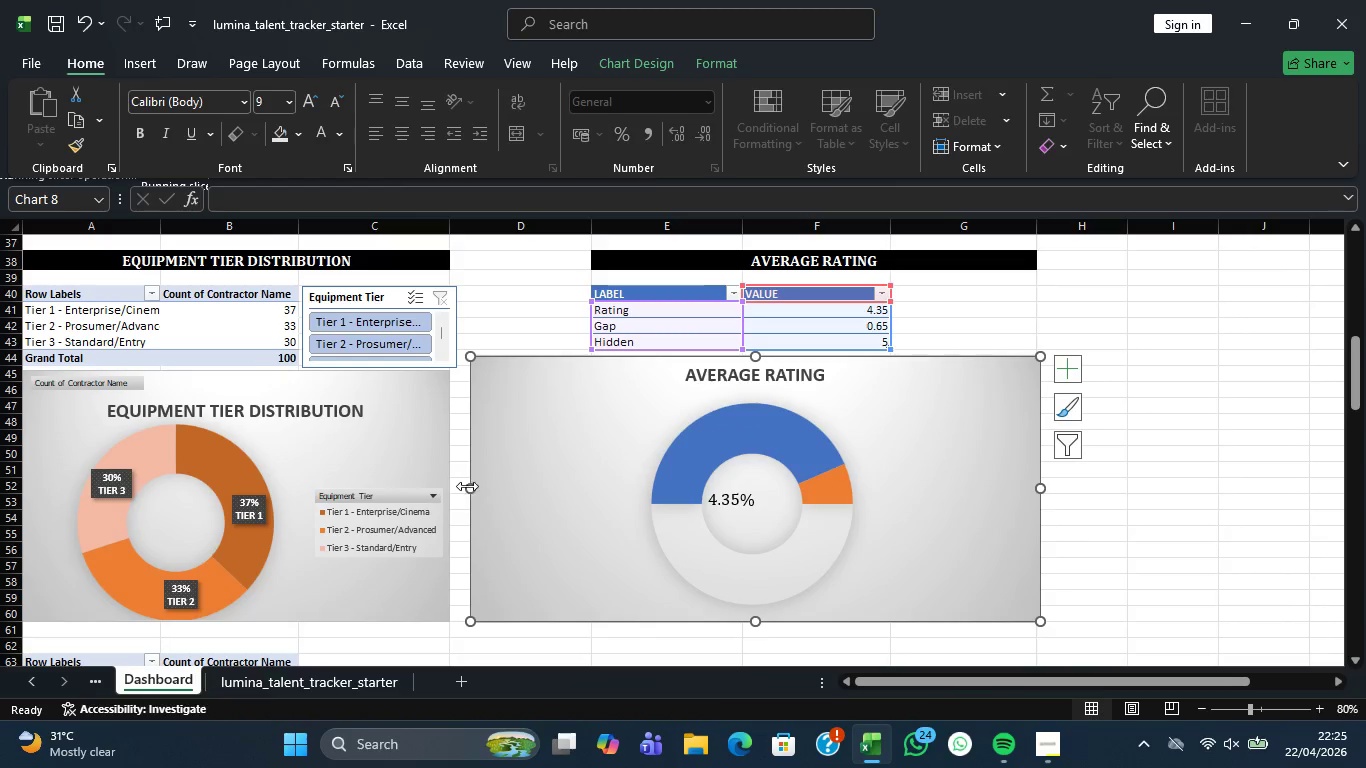 
left_click_drag(start_coordinate=[467, 487], to_coordinate=[561, 489])
 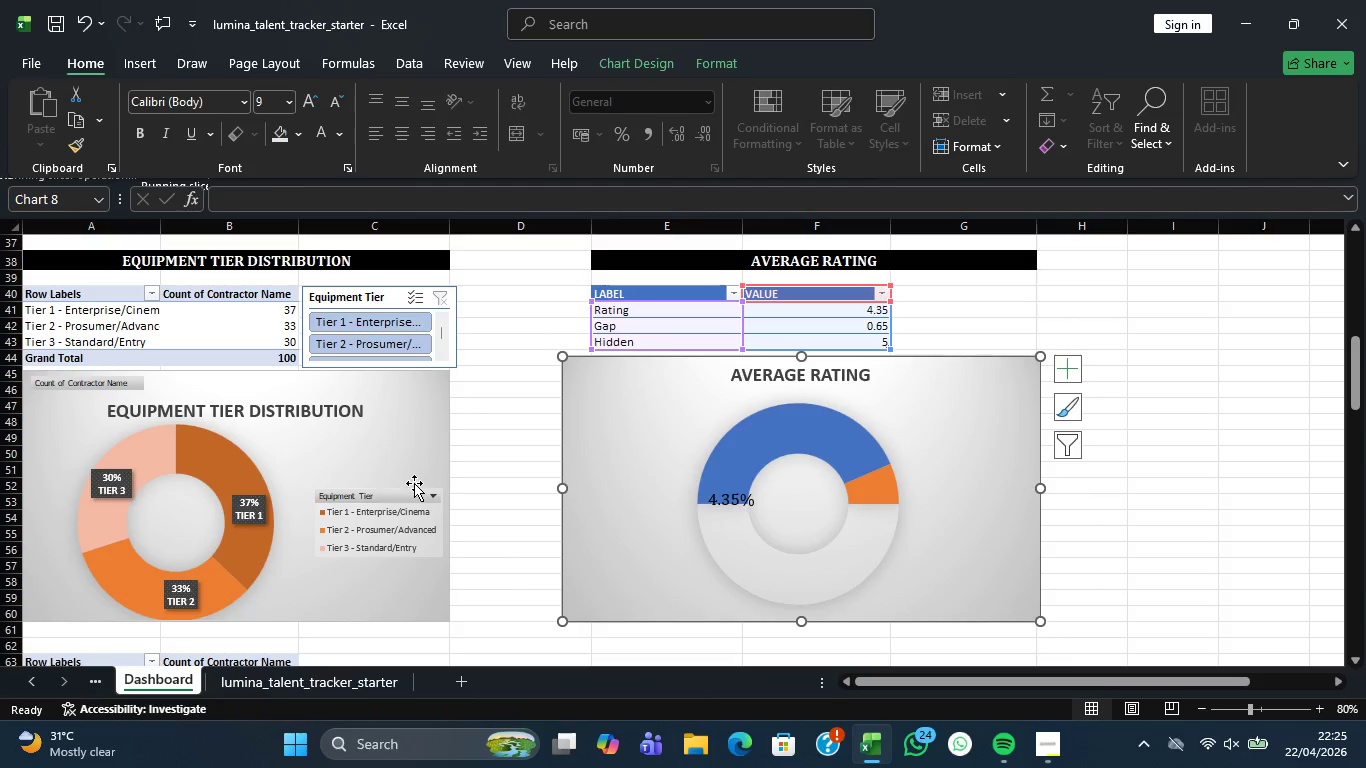 
left_click([405, 470])
 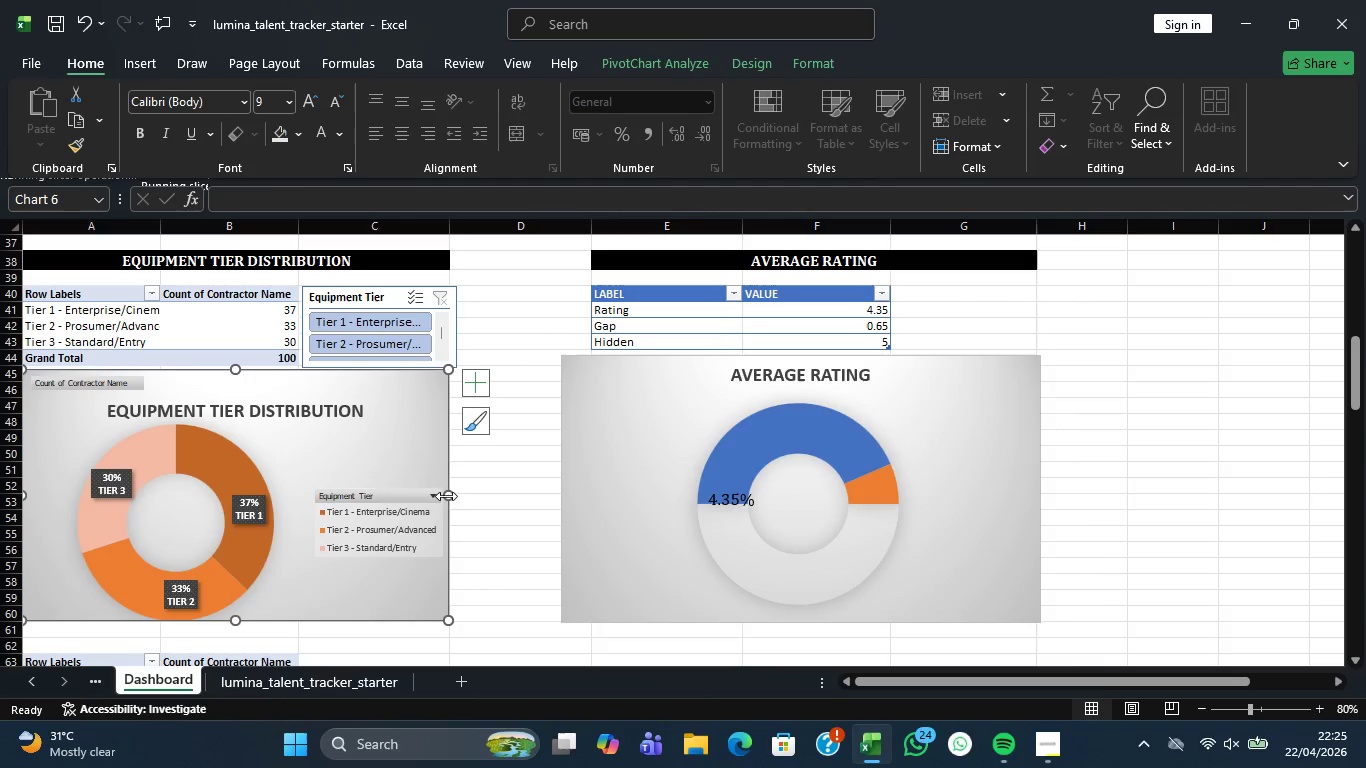 
left_click_drag(start_coordinate=[448, 498], to_coordinate=[523, 500])
 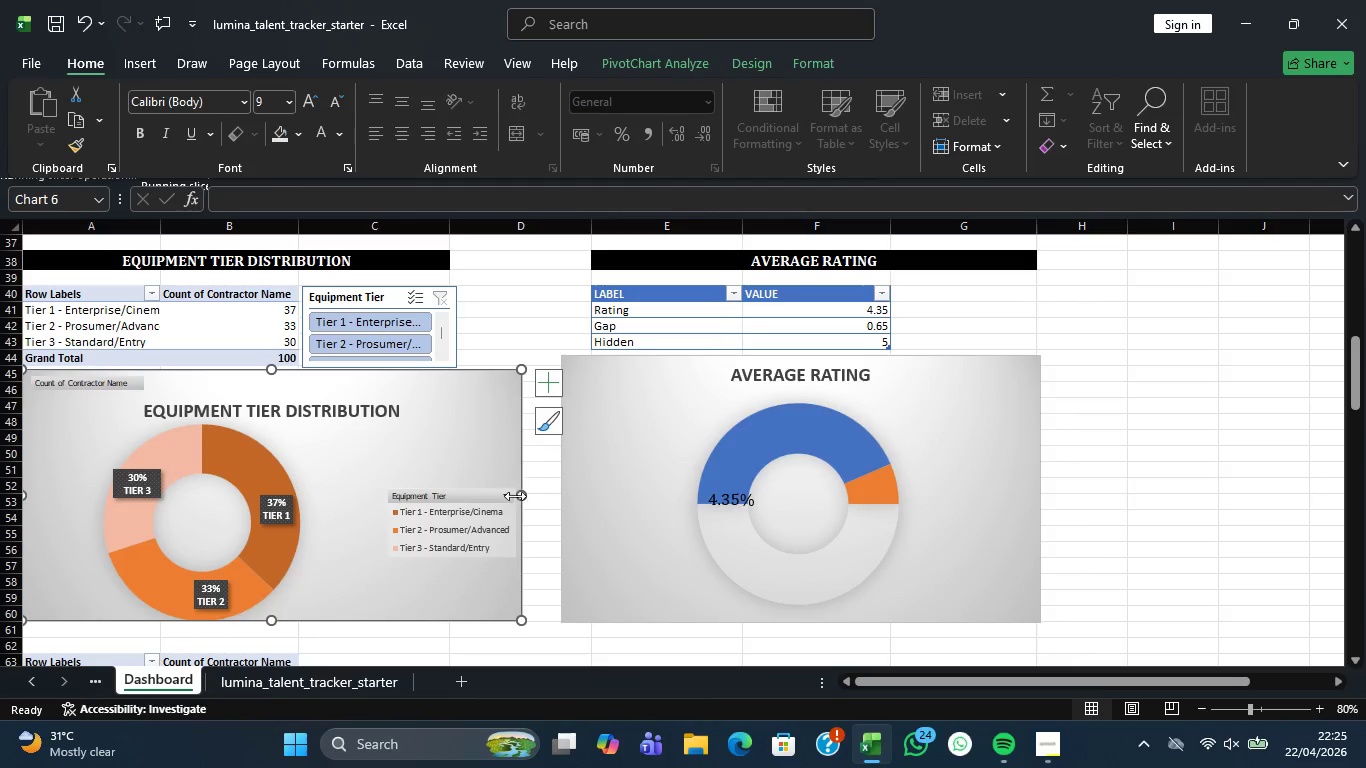 
scroll: coordinate [292, 552], scroll_direction: down, amount: 3.0
 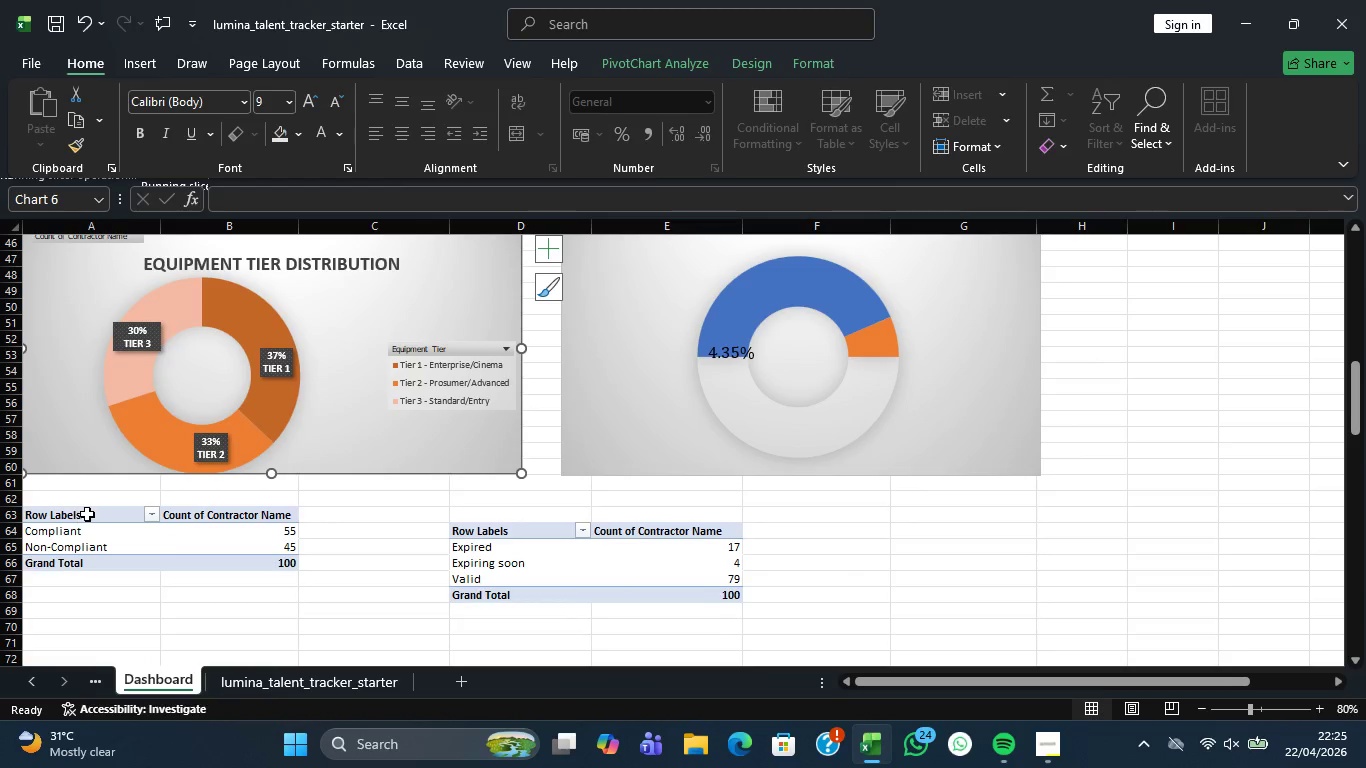 
left_click_drag(start_coordinate=[99, 513], to_coordinate=[247, 560])
 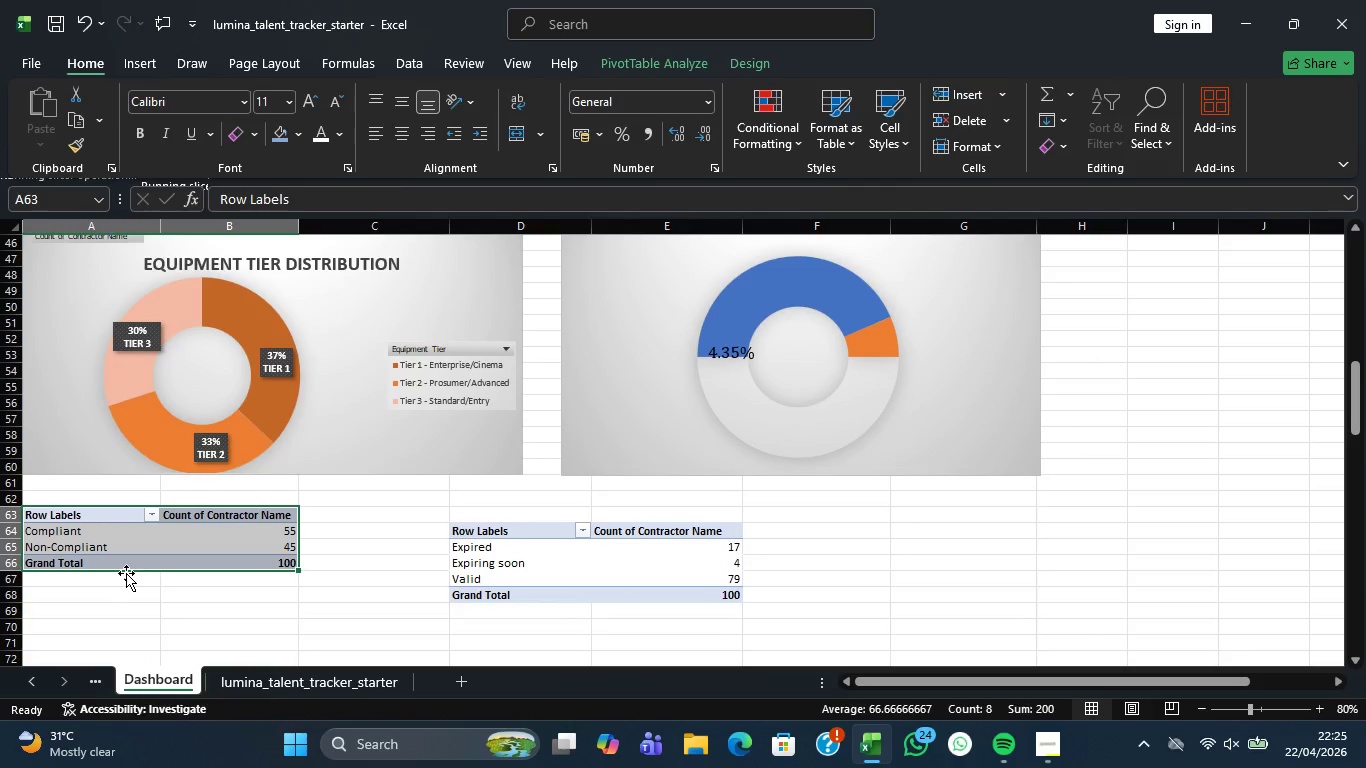 
left_click_drag(start_coordinate=[126, 573], to_coordinate=[112, 636])
 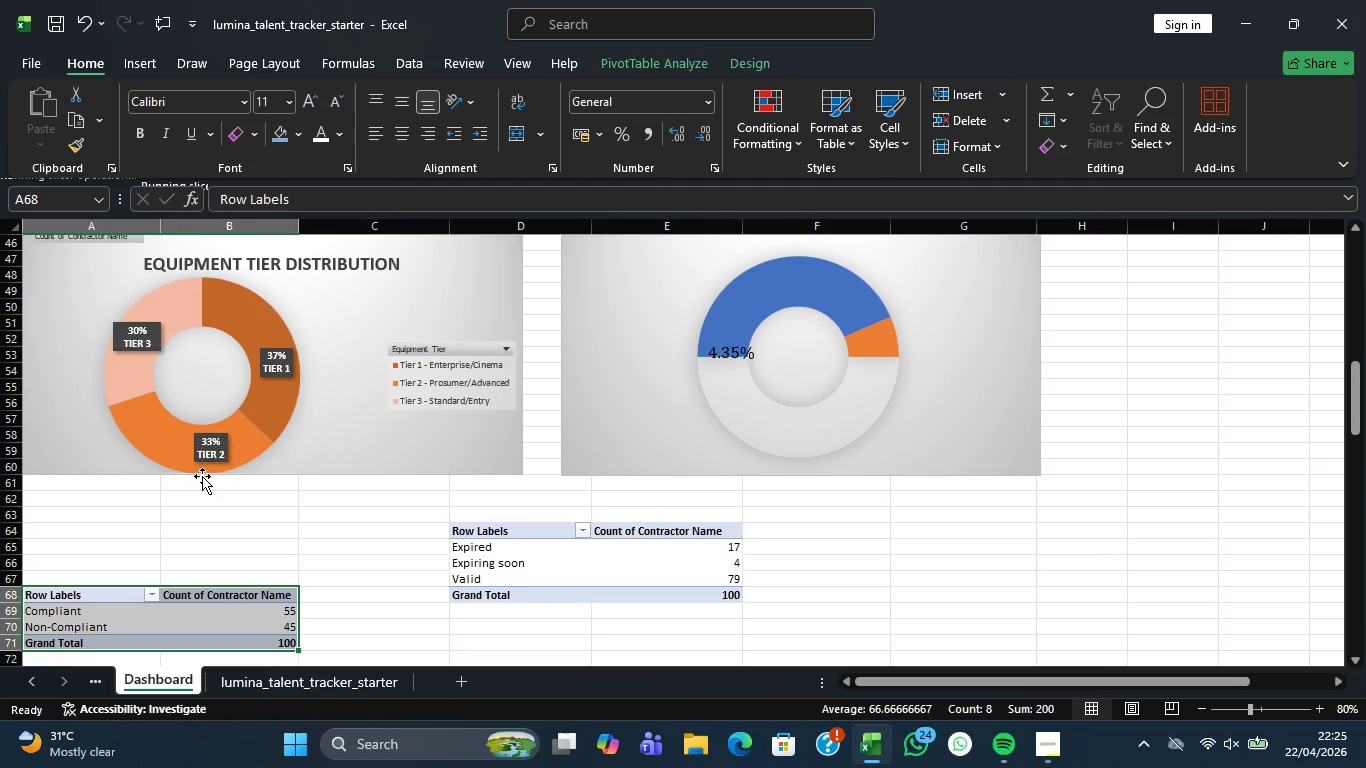 
left_click([204, 451])
 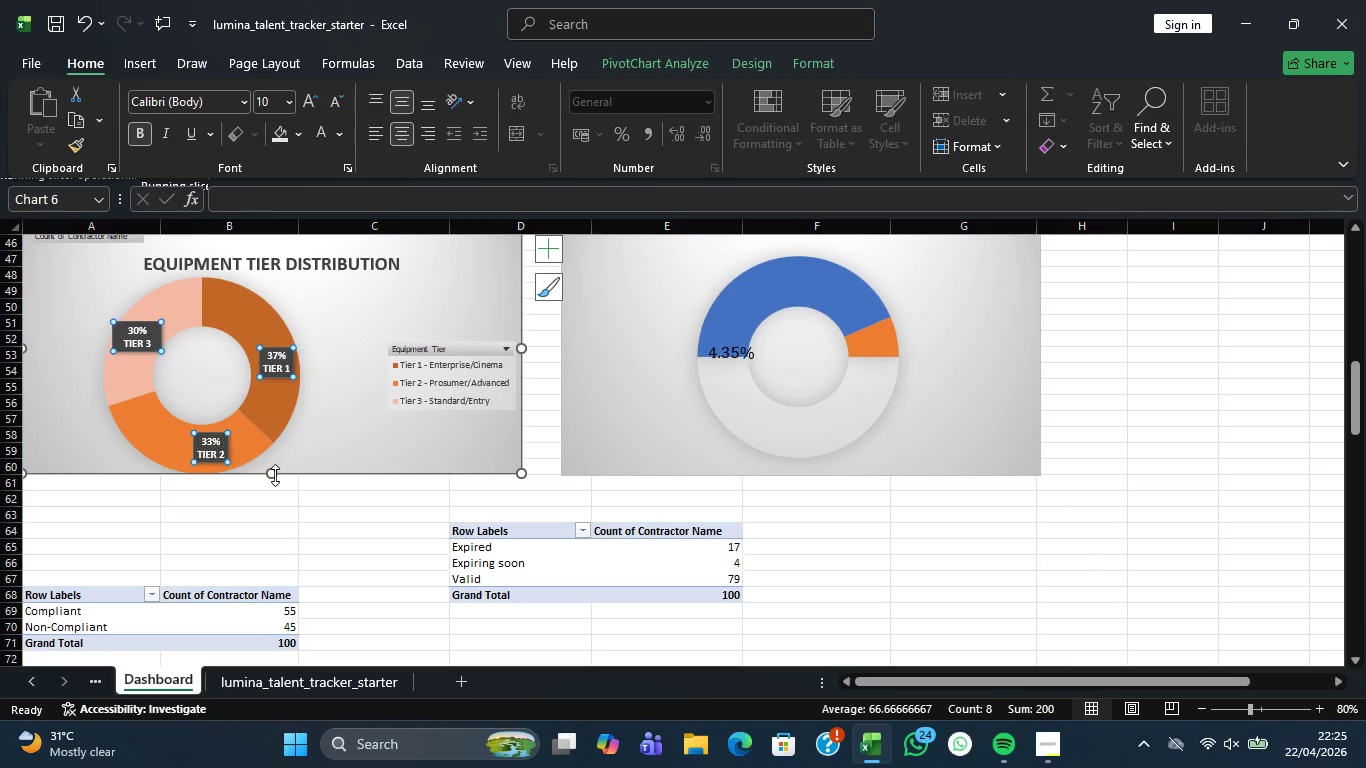 
left_click_drag(start_coordinate=[275, 475], to_coordinate=[282, 522])
 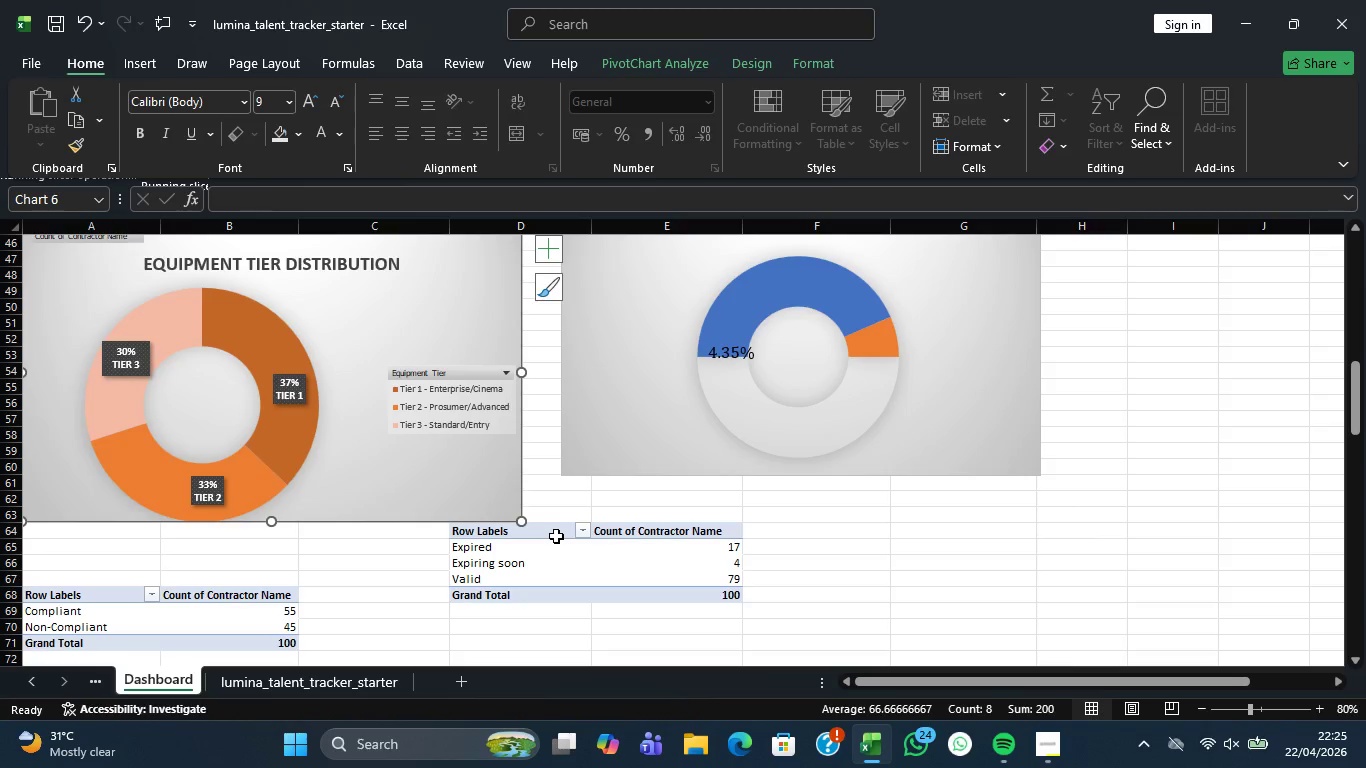 
double_click([556, 536])
 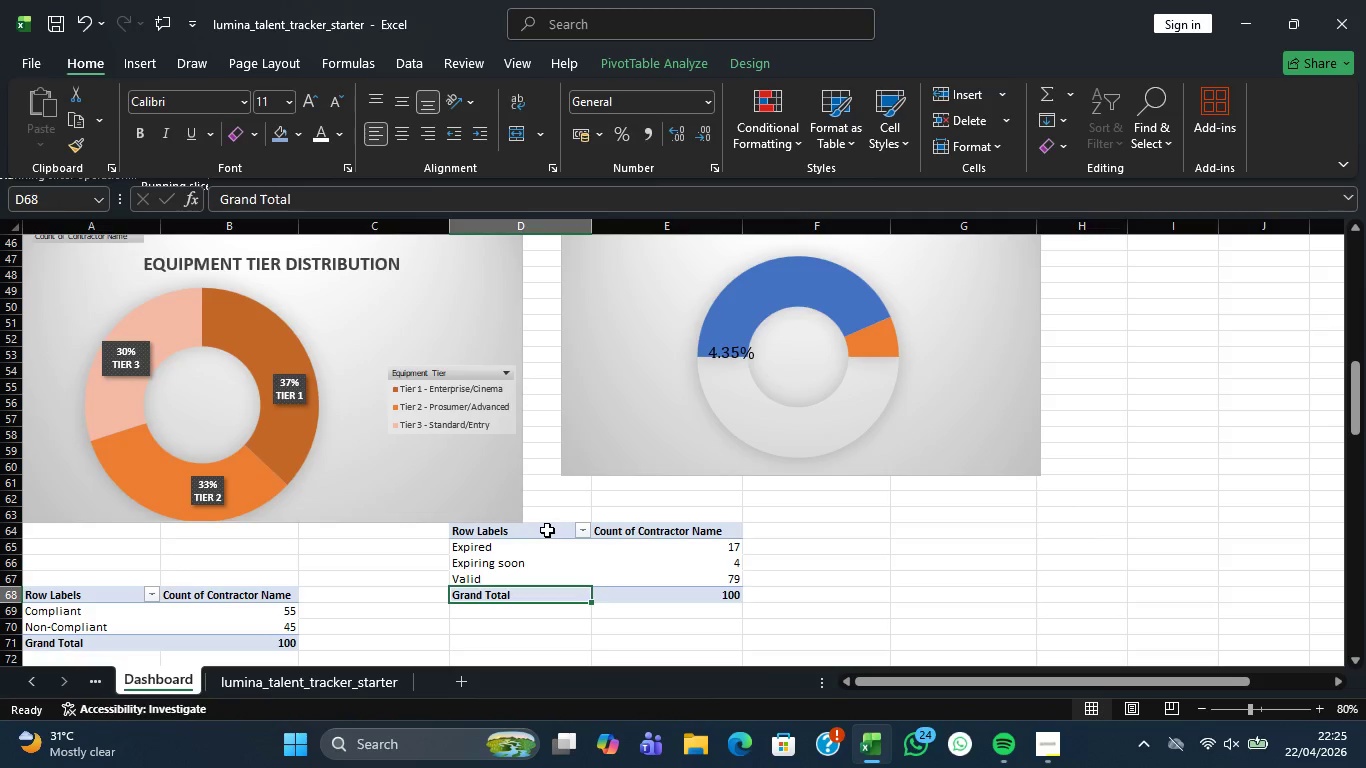 
left_click([547, 530])
 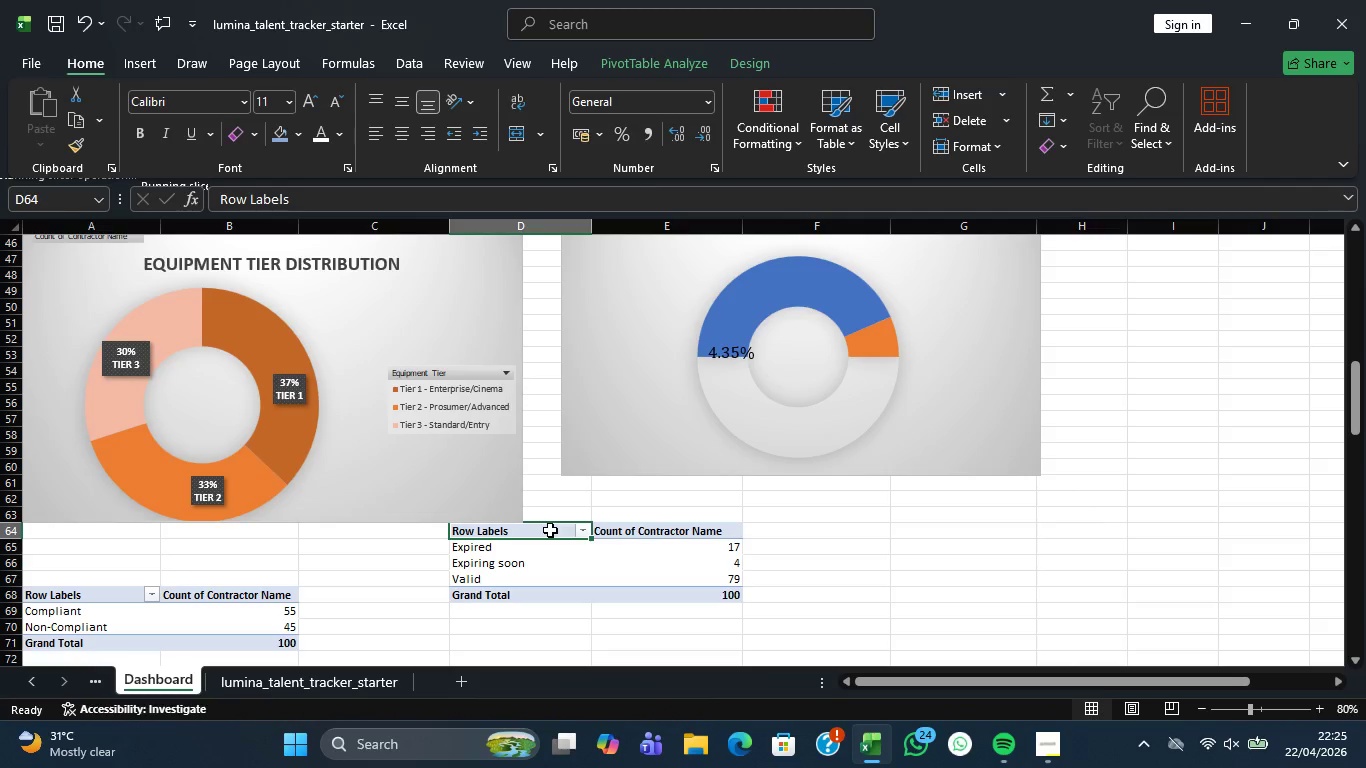 
left_click_drag(start_coordinate=[550, 530], to_coordinate=[696, 602])
 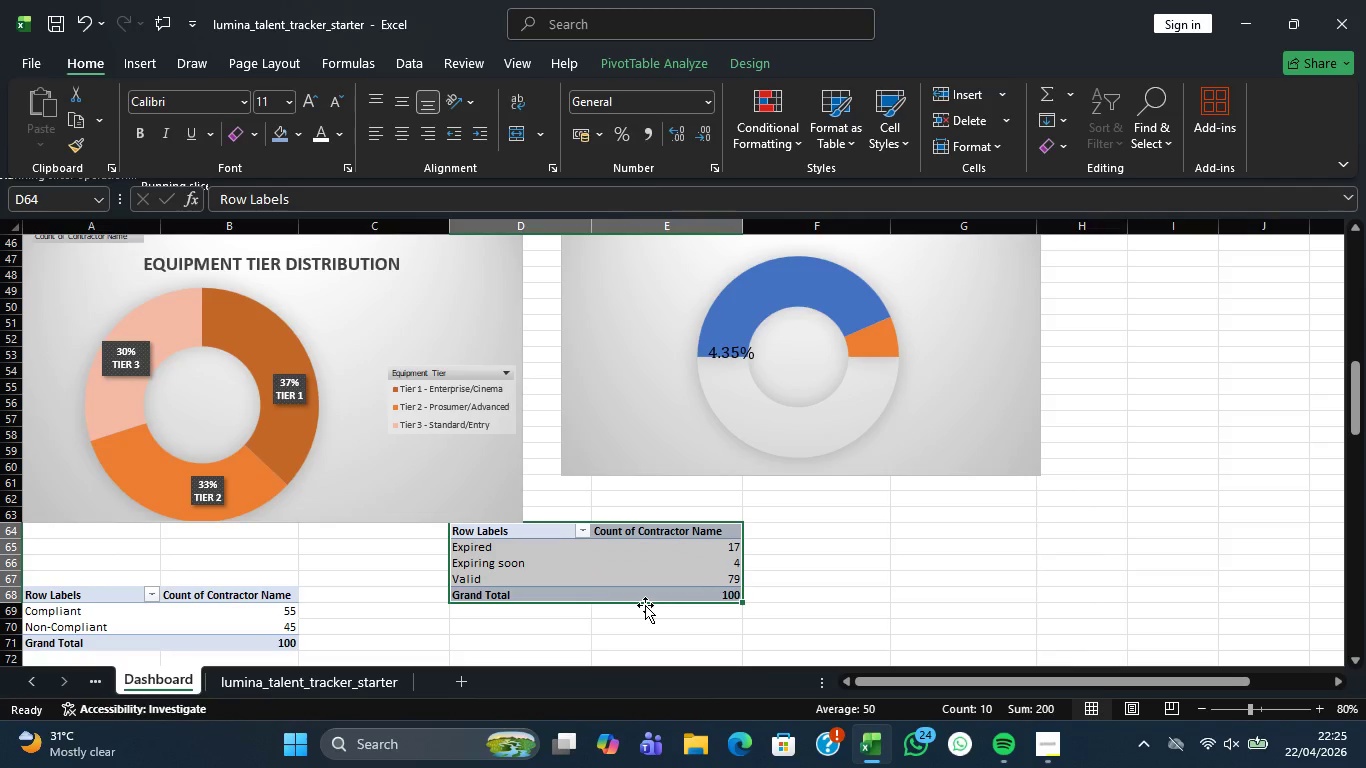 
left_click_drag(start_coordinate=[645, 605], to_coordinate=[879, 642])
 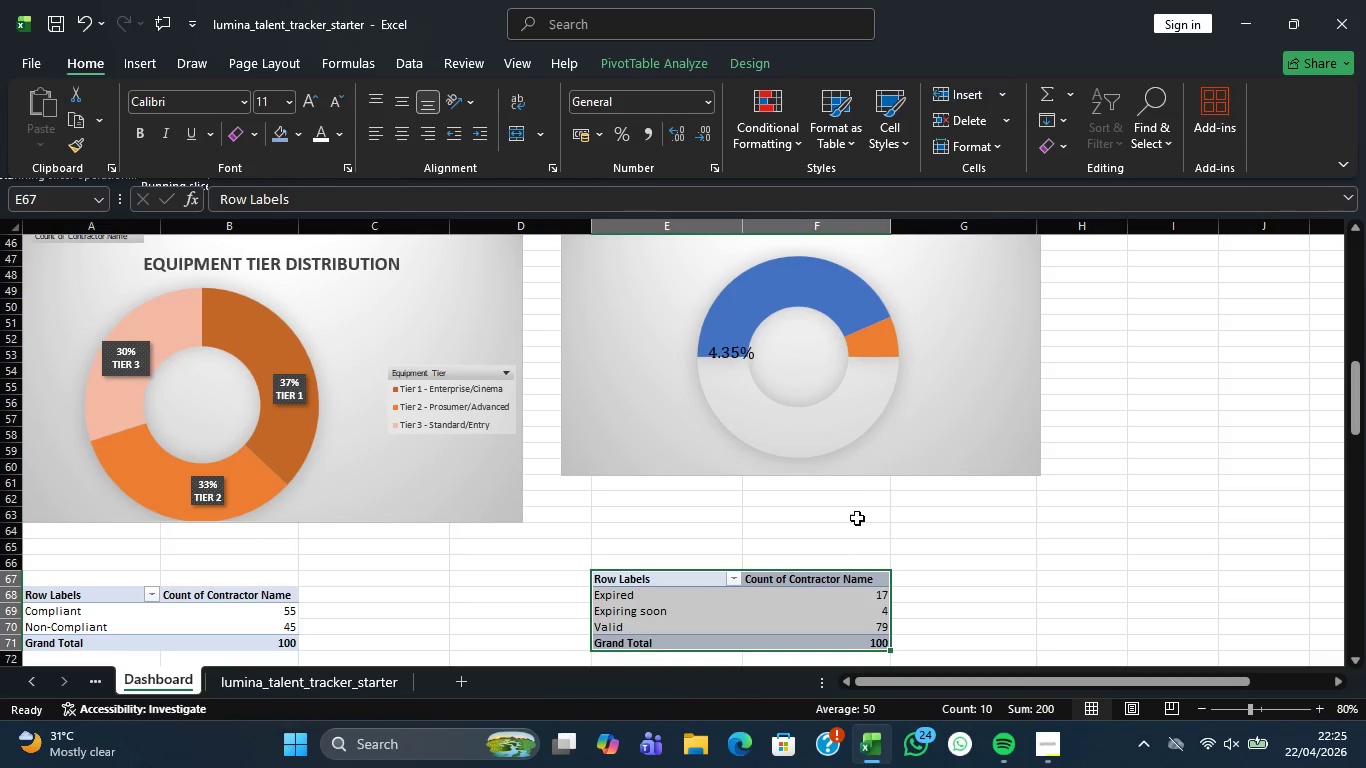 
scroll: coordinate [822, 555], scroll_direction: up, amount: 14.0
 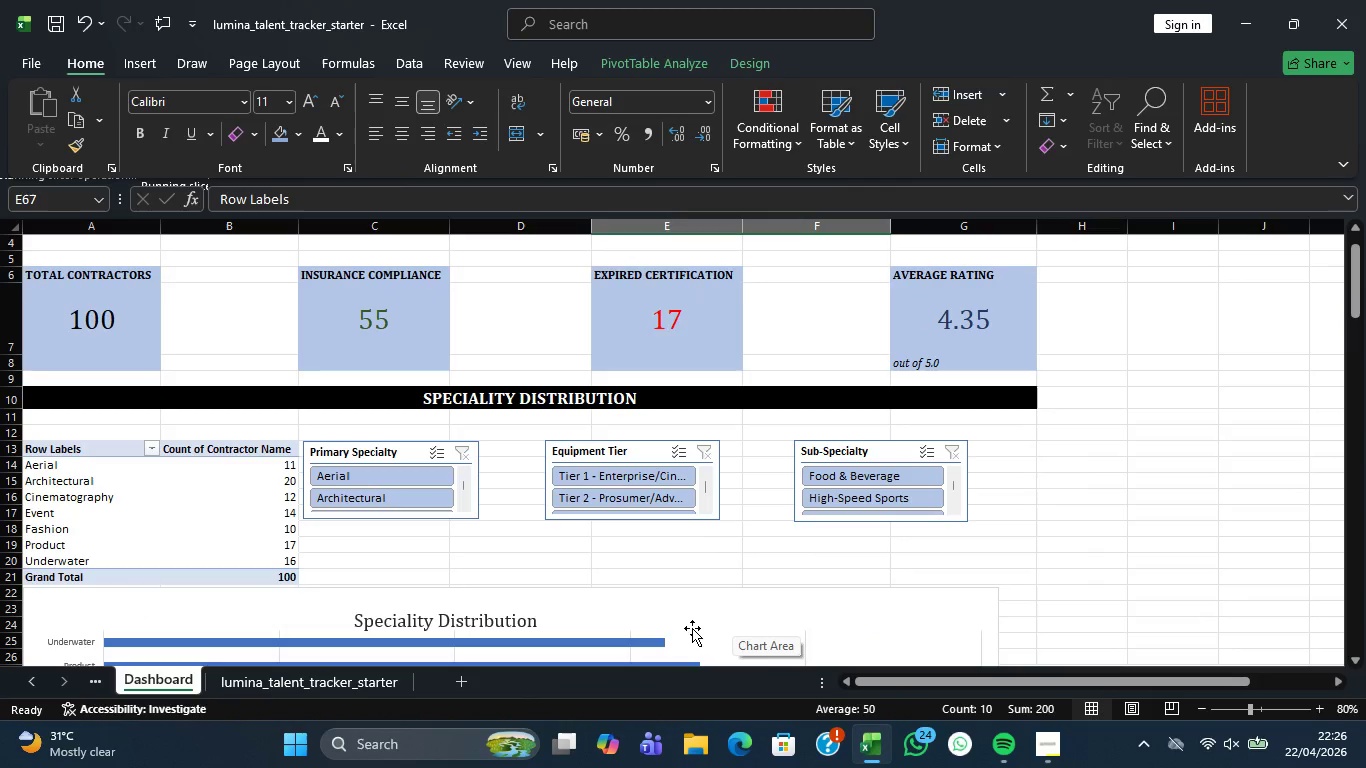 
wait(6.07)
 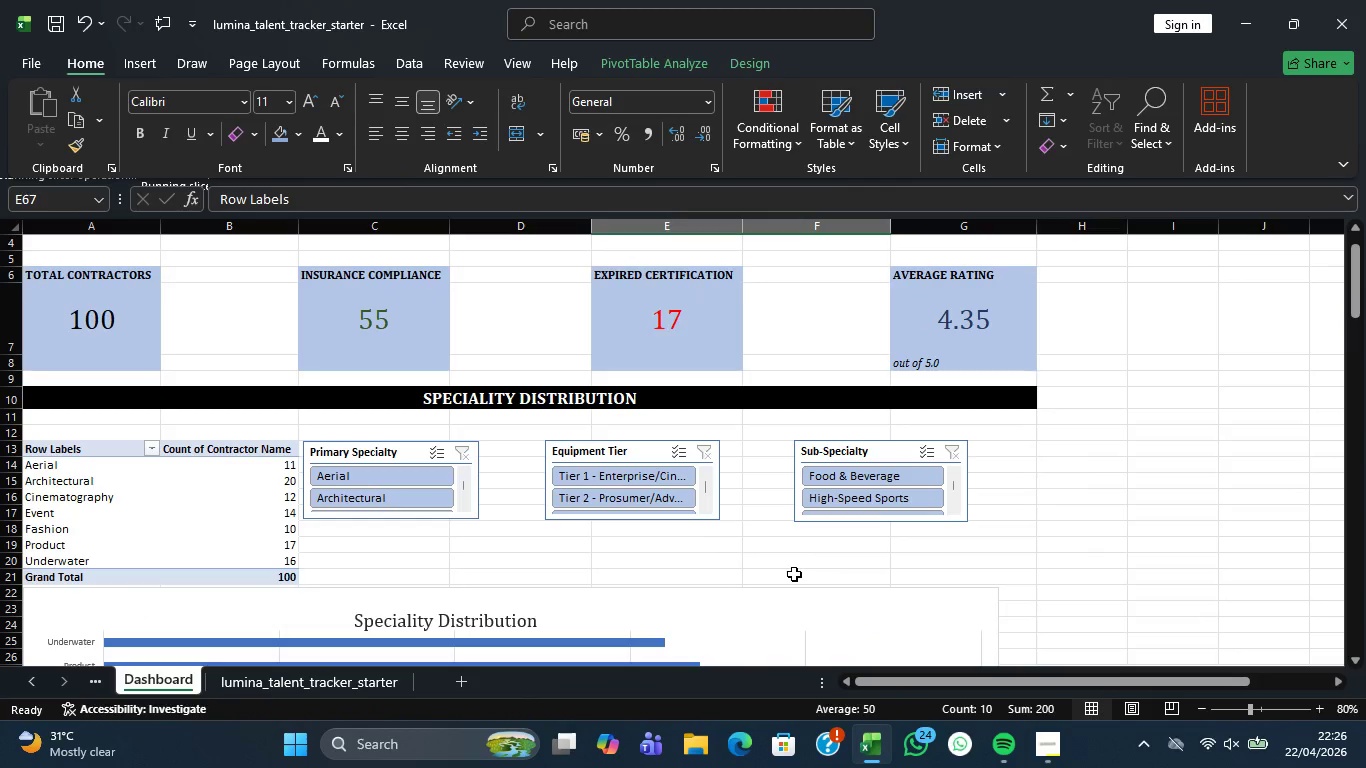 
scroll: coordinate [573, 561], scroll_direction: up, amount: 1.0
 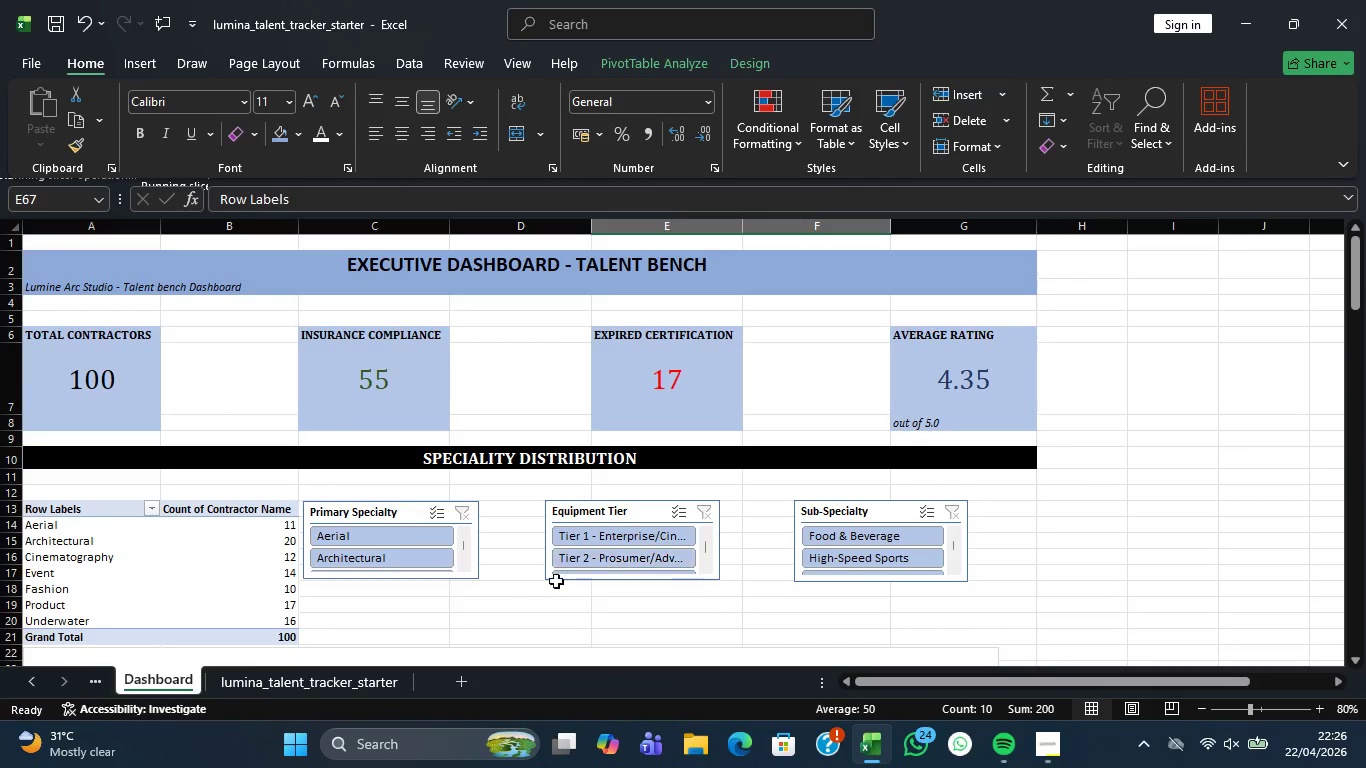 
scroll: coordinate [547, 581], scroll_direction: down, amount: 2.0
 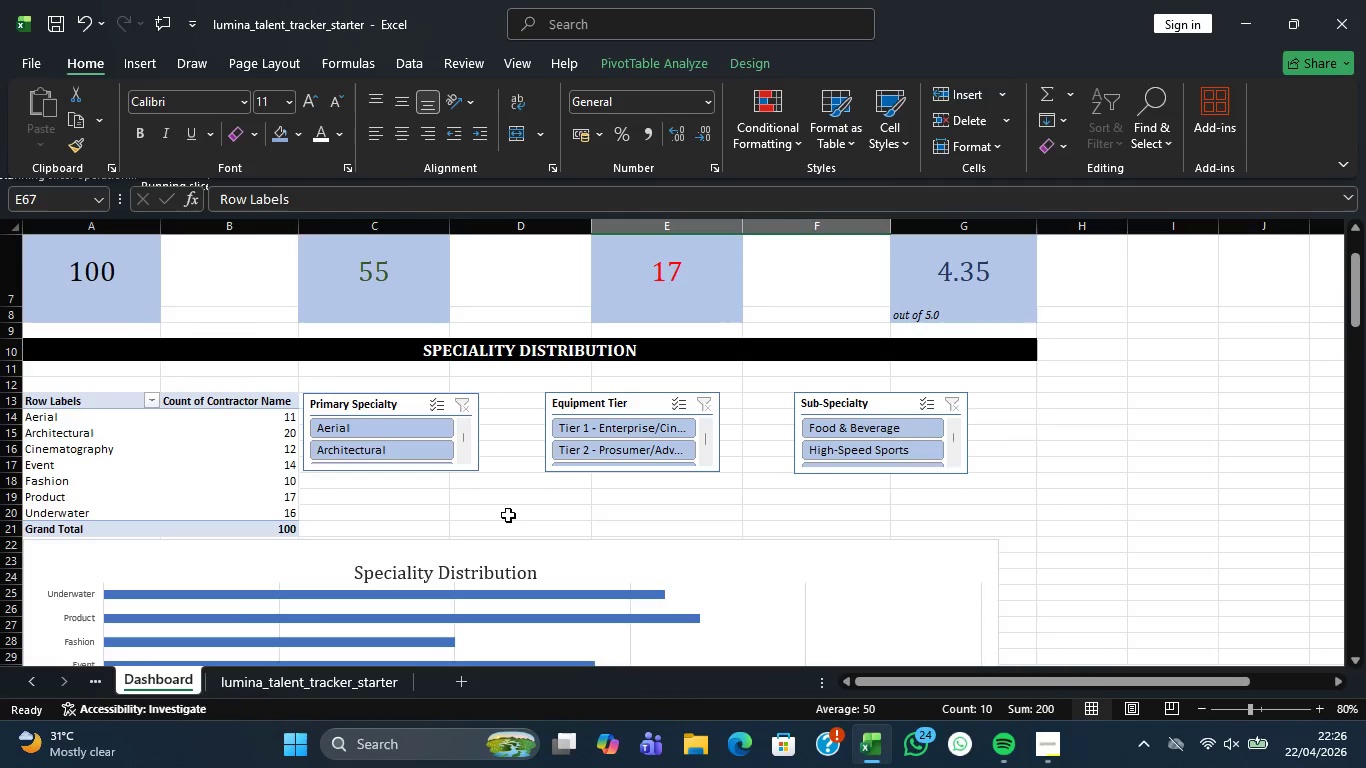 
wait(8.65)
 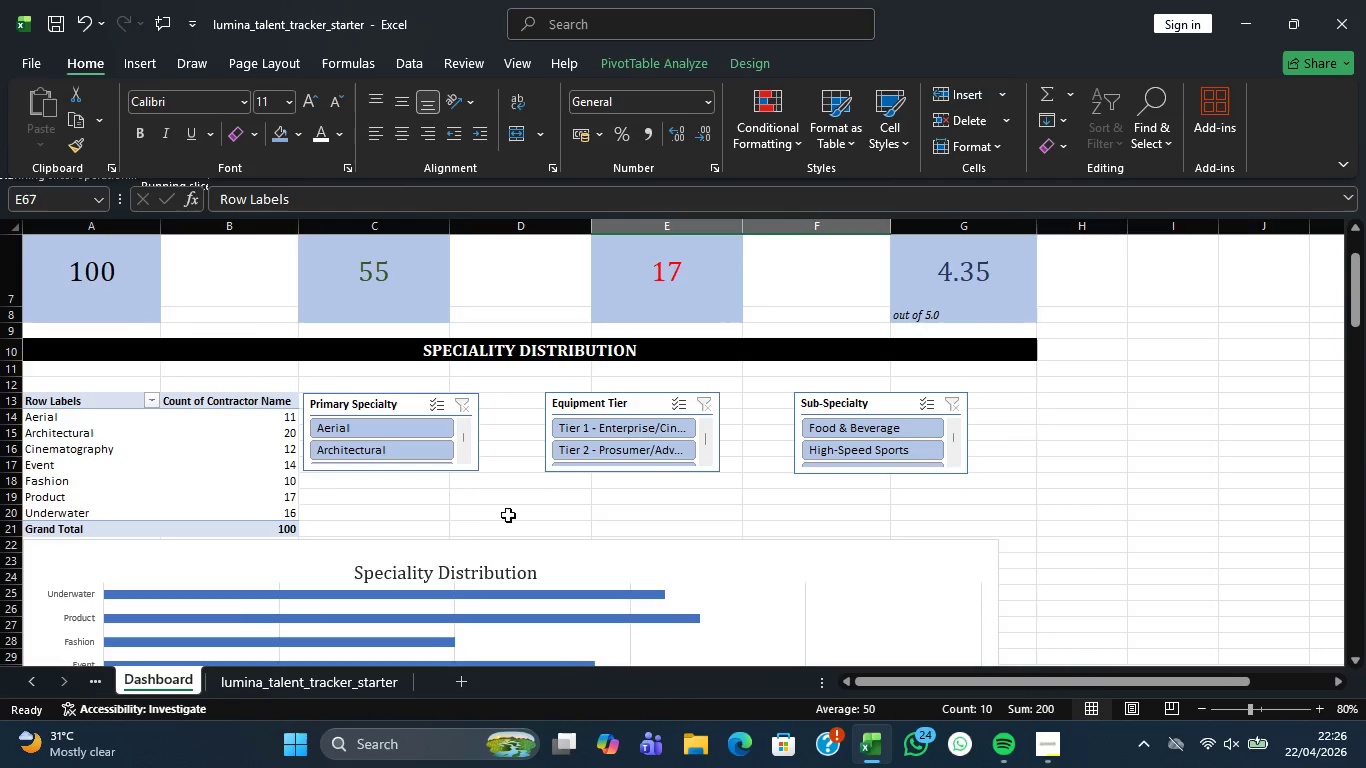 
mouse_move([574, 430])
 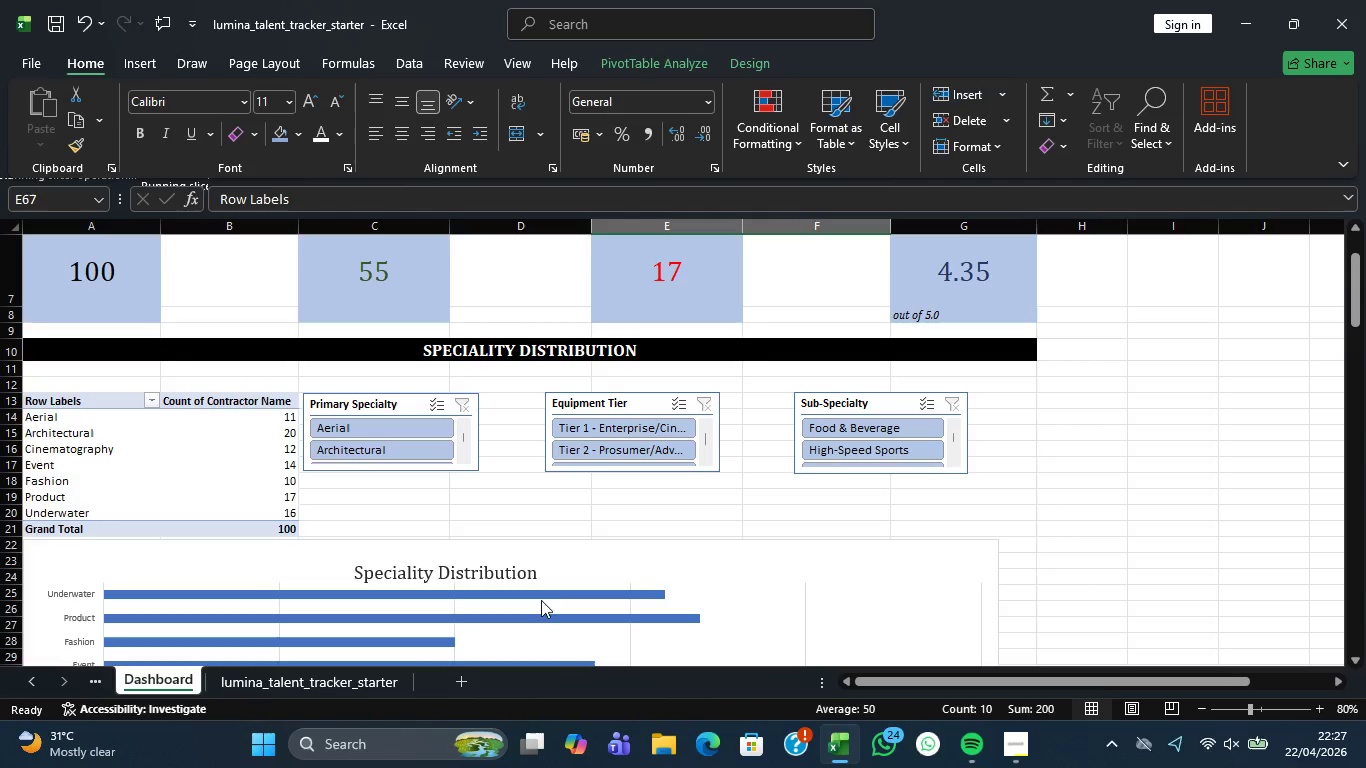 
wait(55.01)
 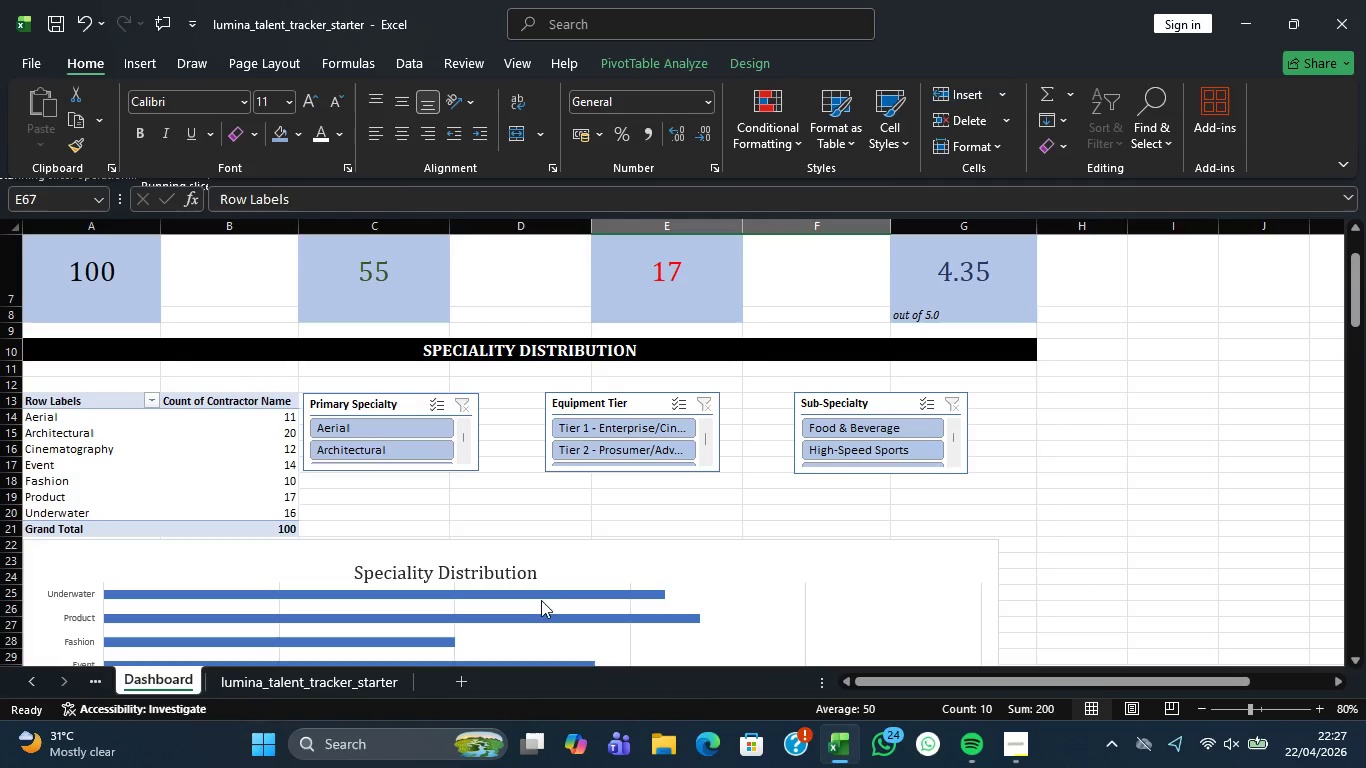 
scroll: coordinate [377, 485], scroll_direction: down, amount: 8.0
 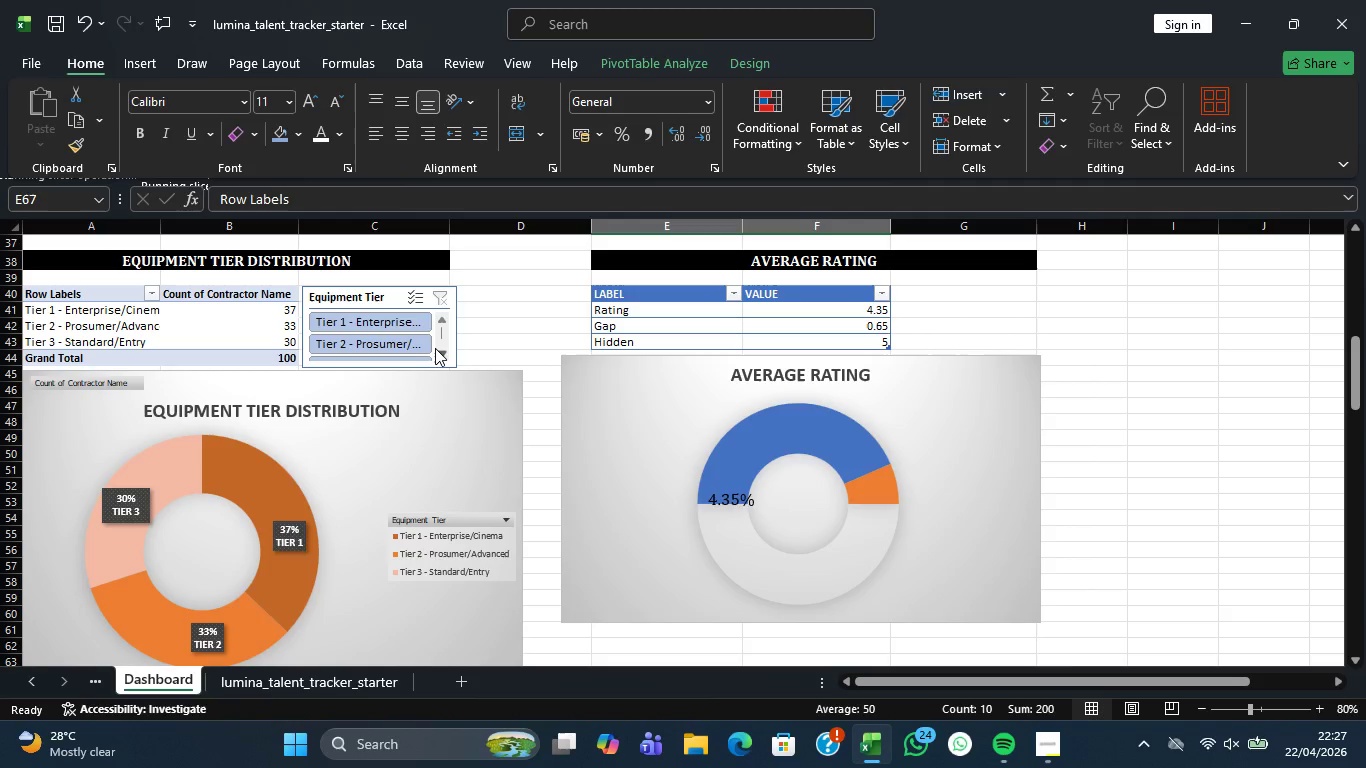 
wait(29.52)
 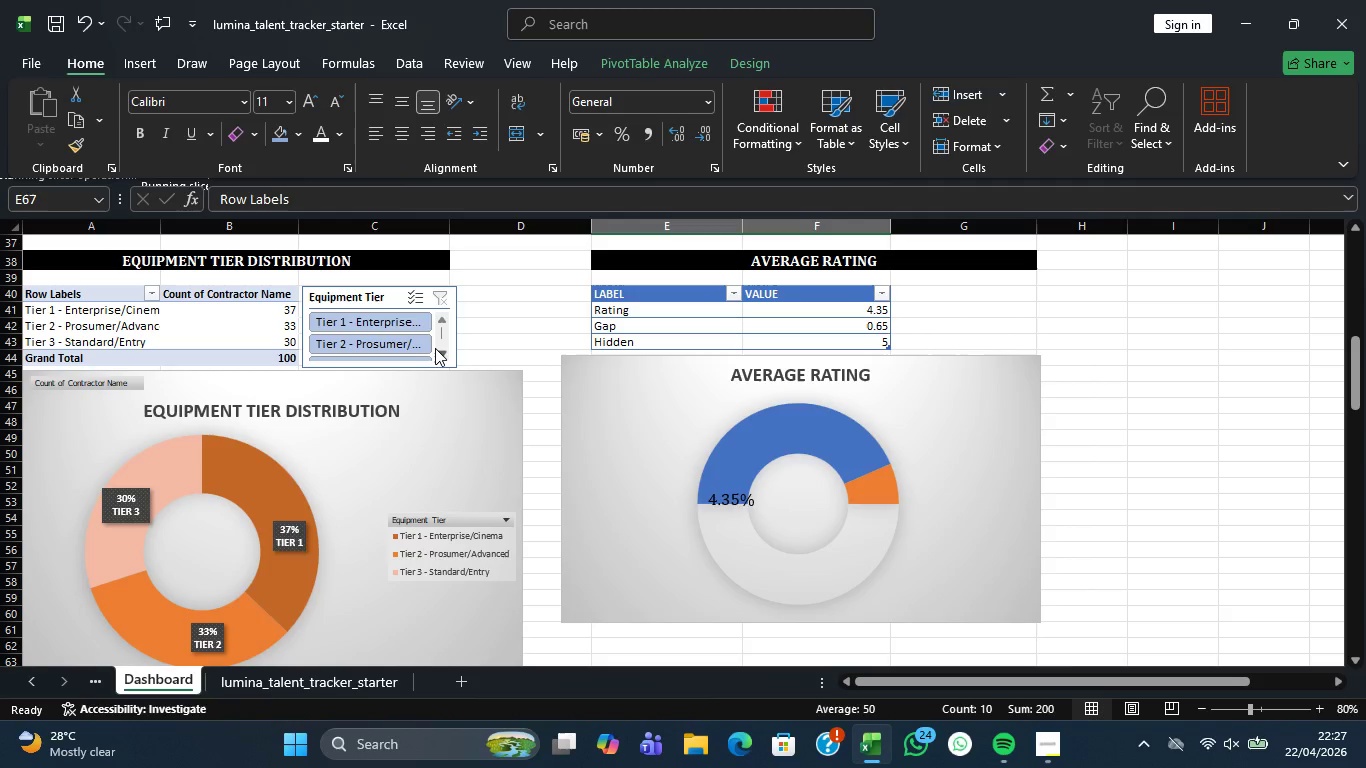 
scroll: coordinate [728, 440], scroll_direction: down, amount: 1.0
 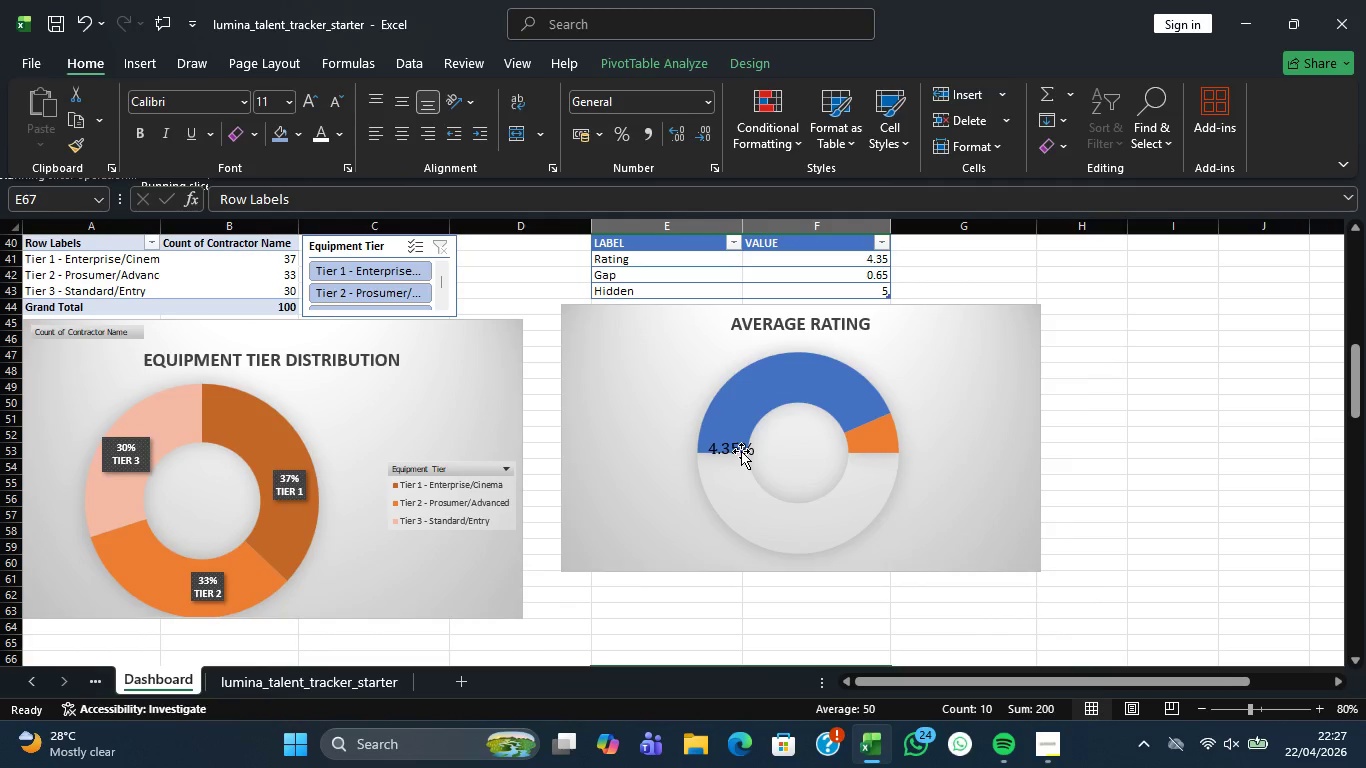 
left_click_drag(start_coordinate=[741, 451], to_coordinate=[803, 451])
 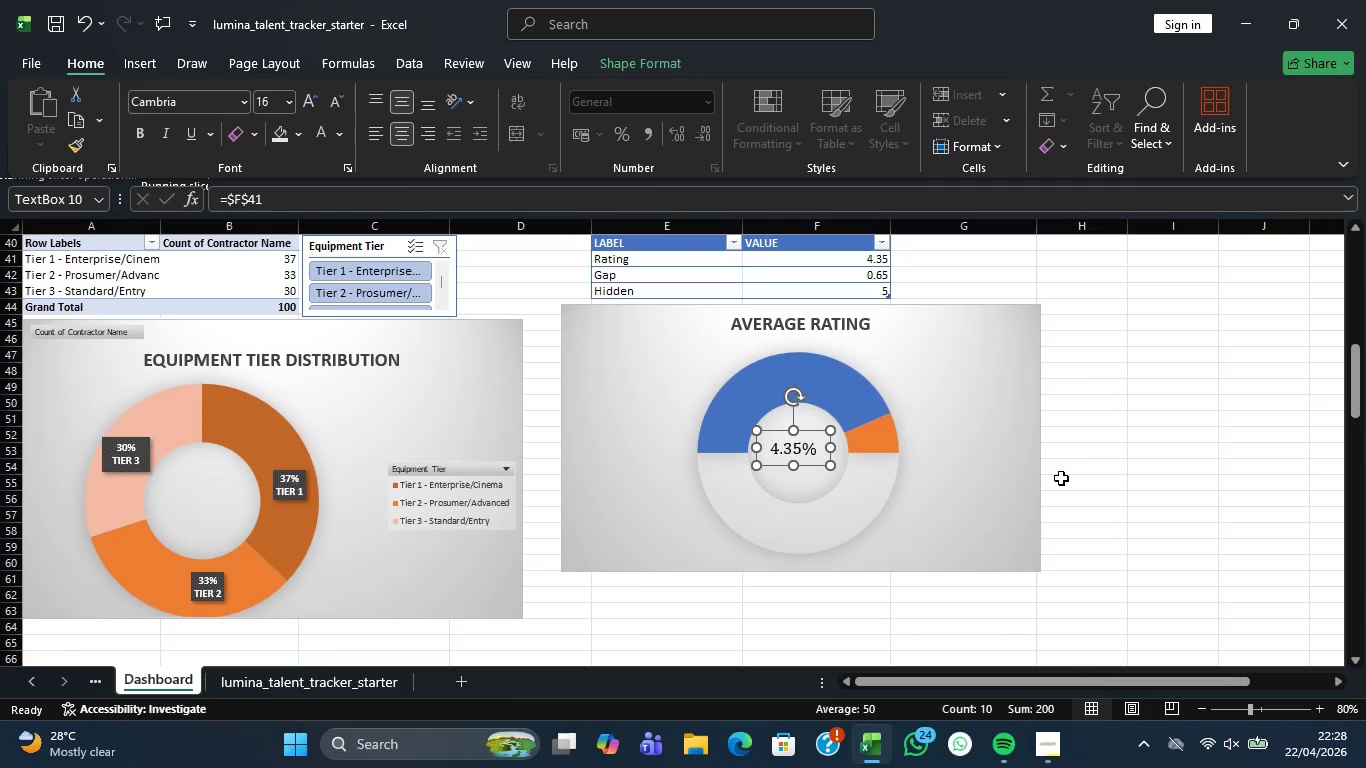 
wait(6.16)
 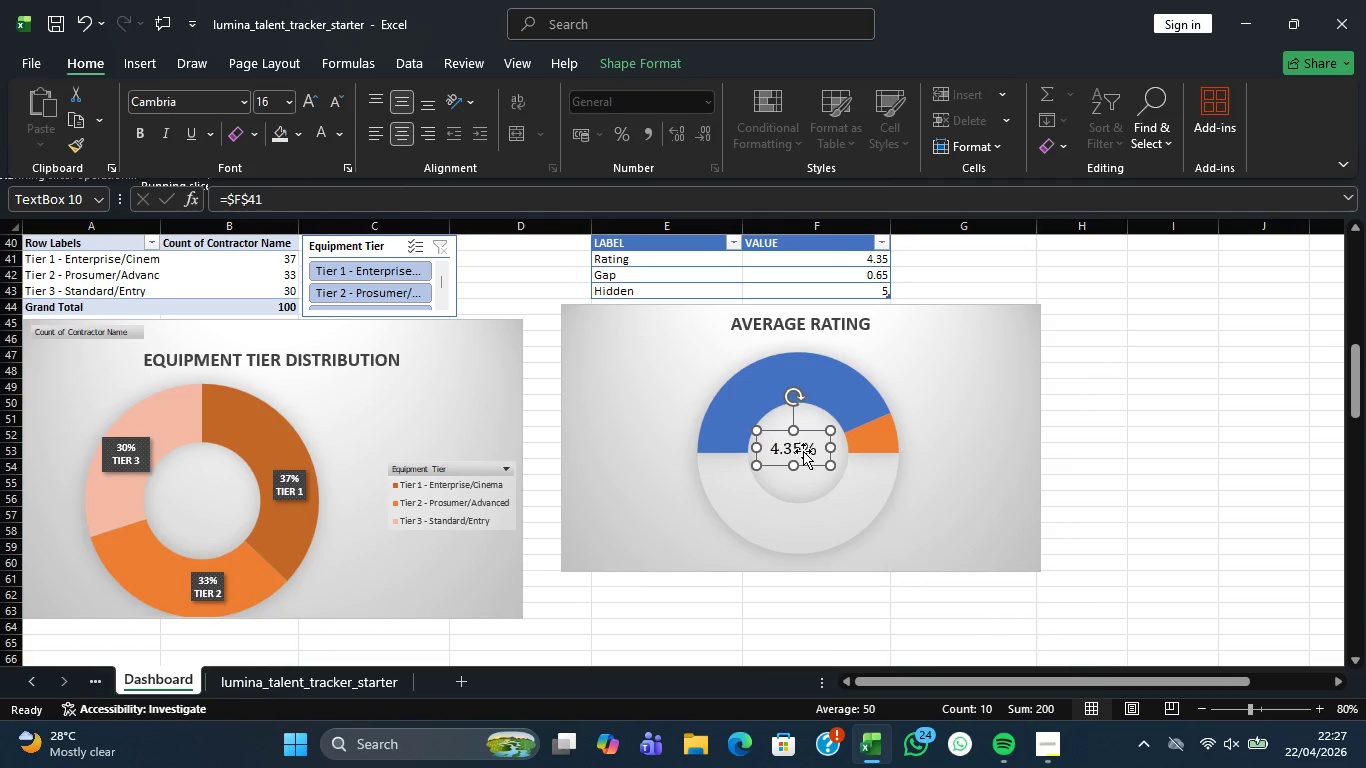 
left_click([812, 484])
 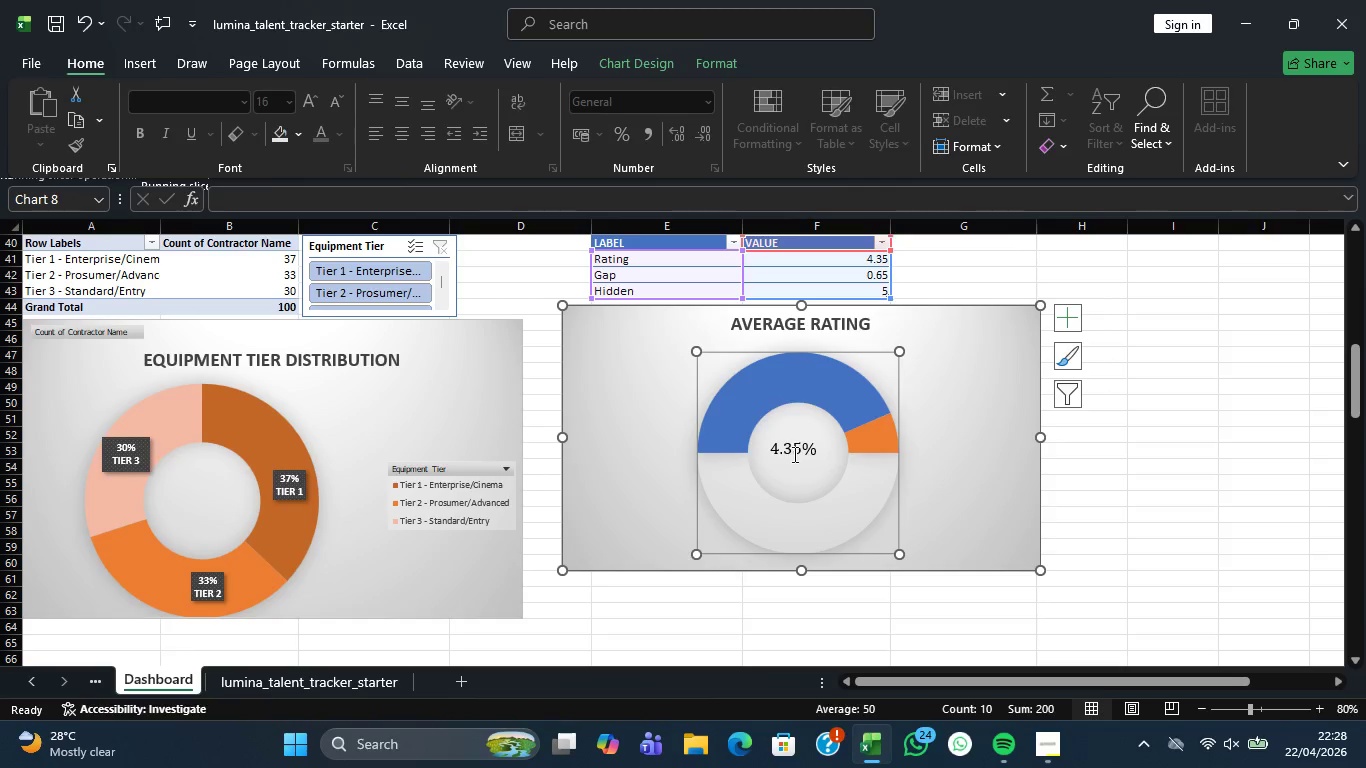 
left_click([793, 450])
 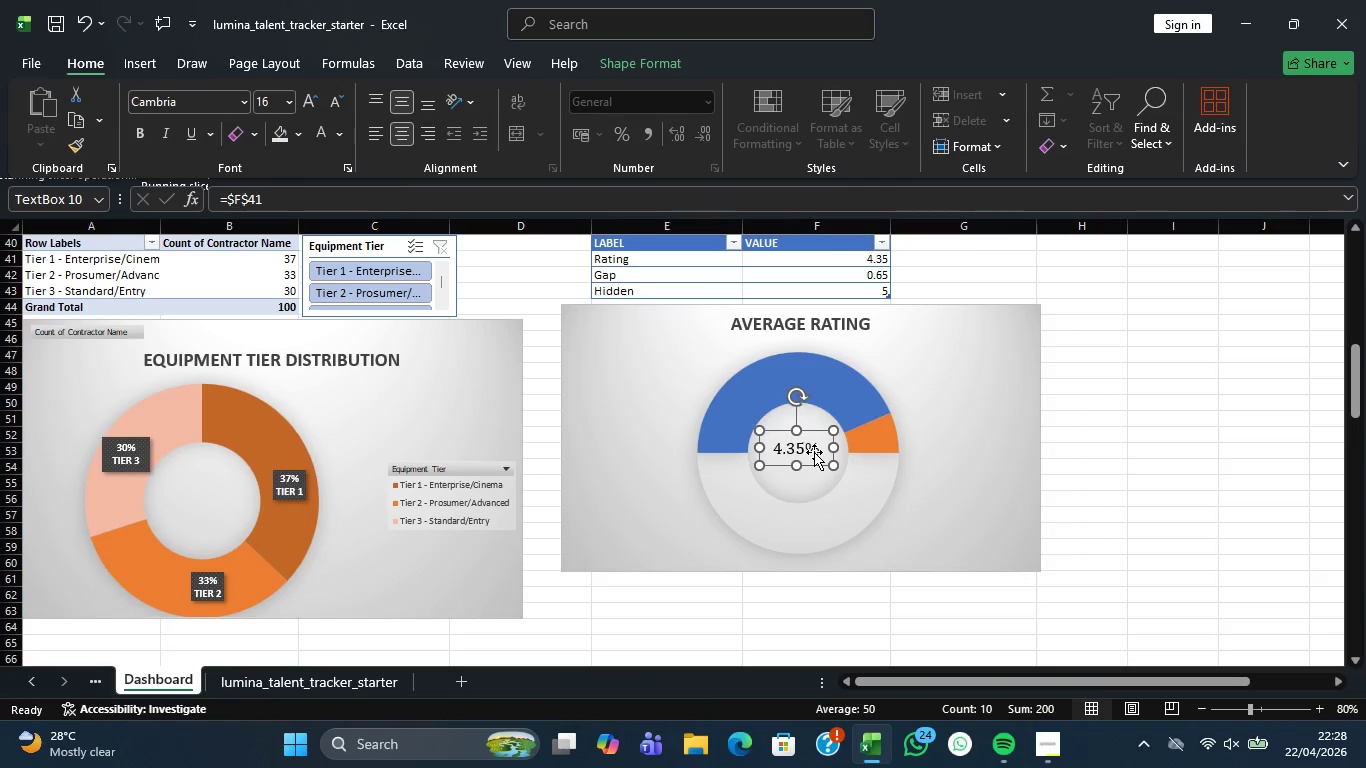 
wait(18.25)
 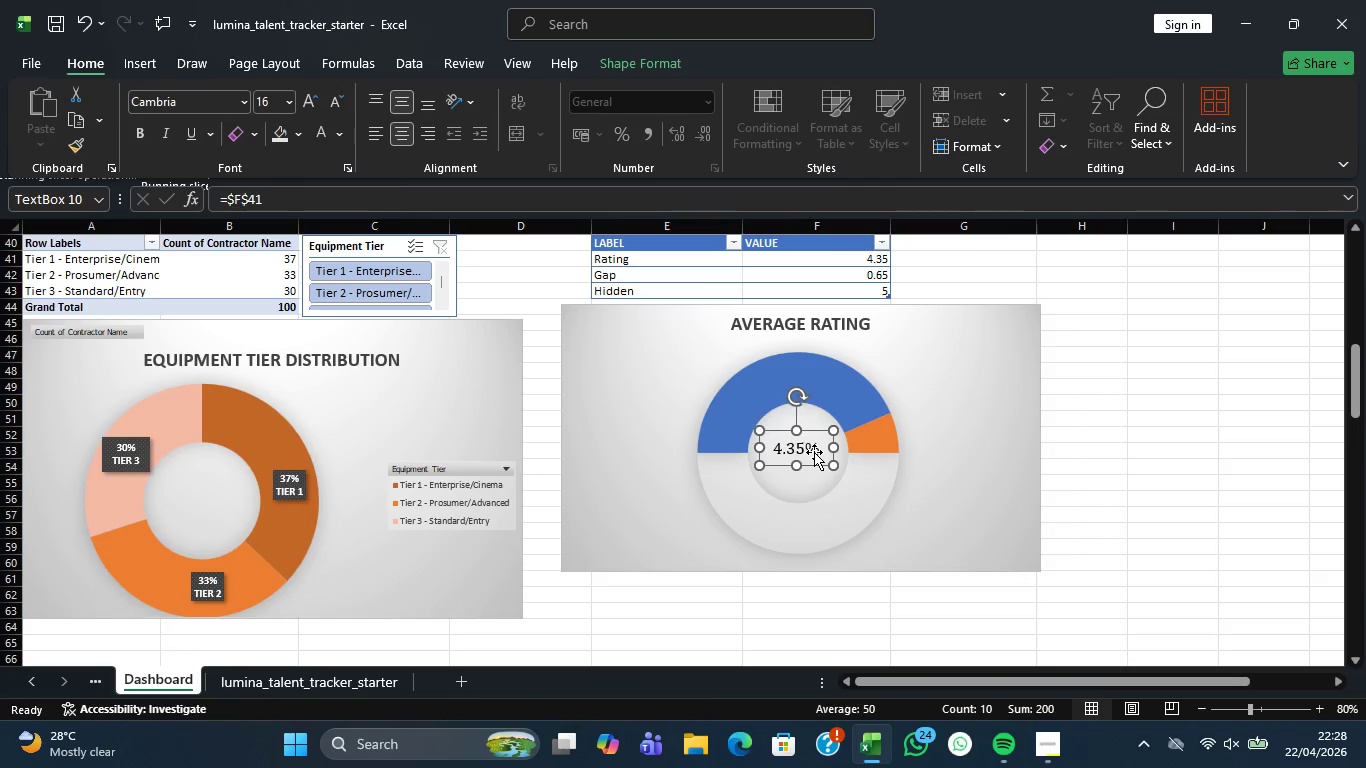 
scroll: coordinate [889, 419], scroll_direction: up, amount: 2.0
 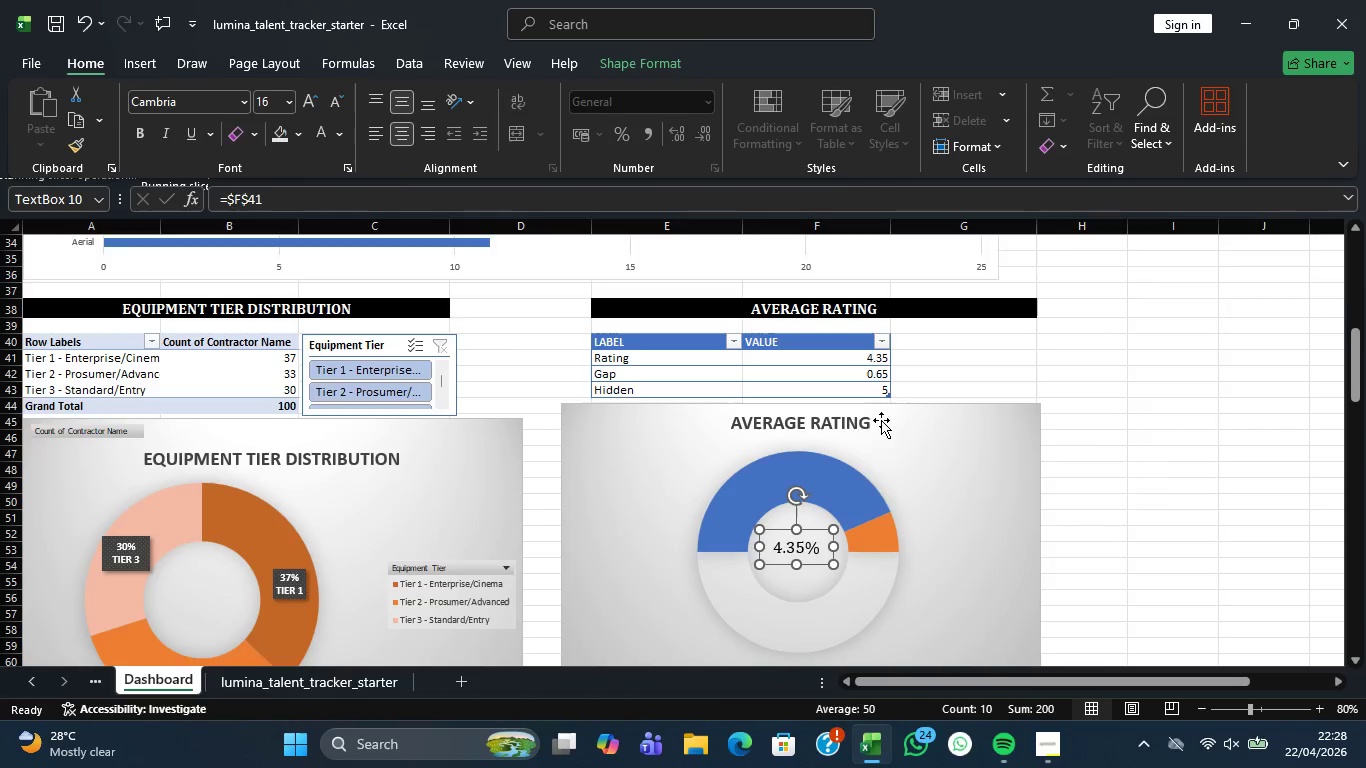 
scroll: coordinate [749, 477], scroll_direction: down, amount: 5.0
 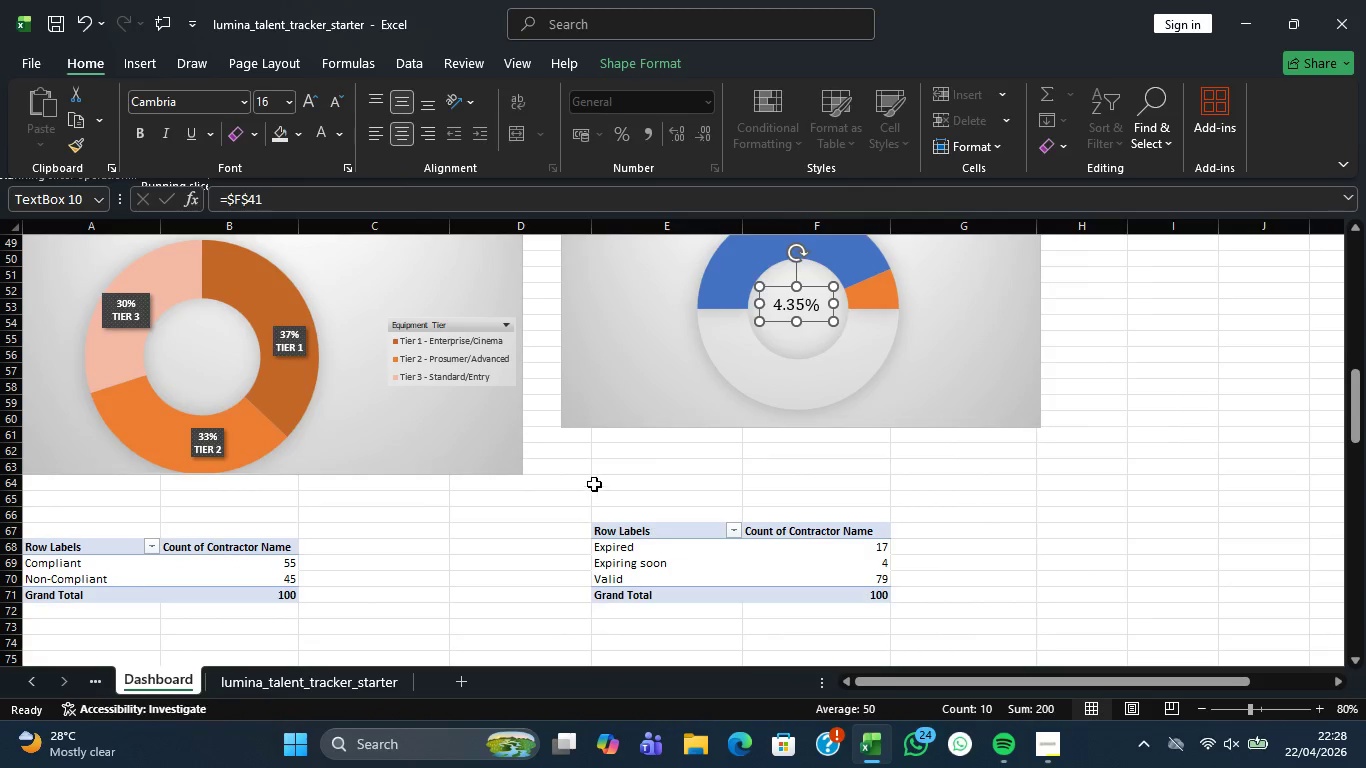 
scroll: coordinate [598, 482], scroll_direction: up, amount: 1.0
 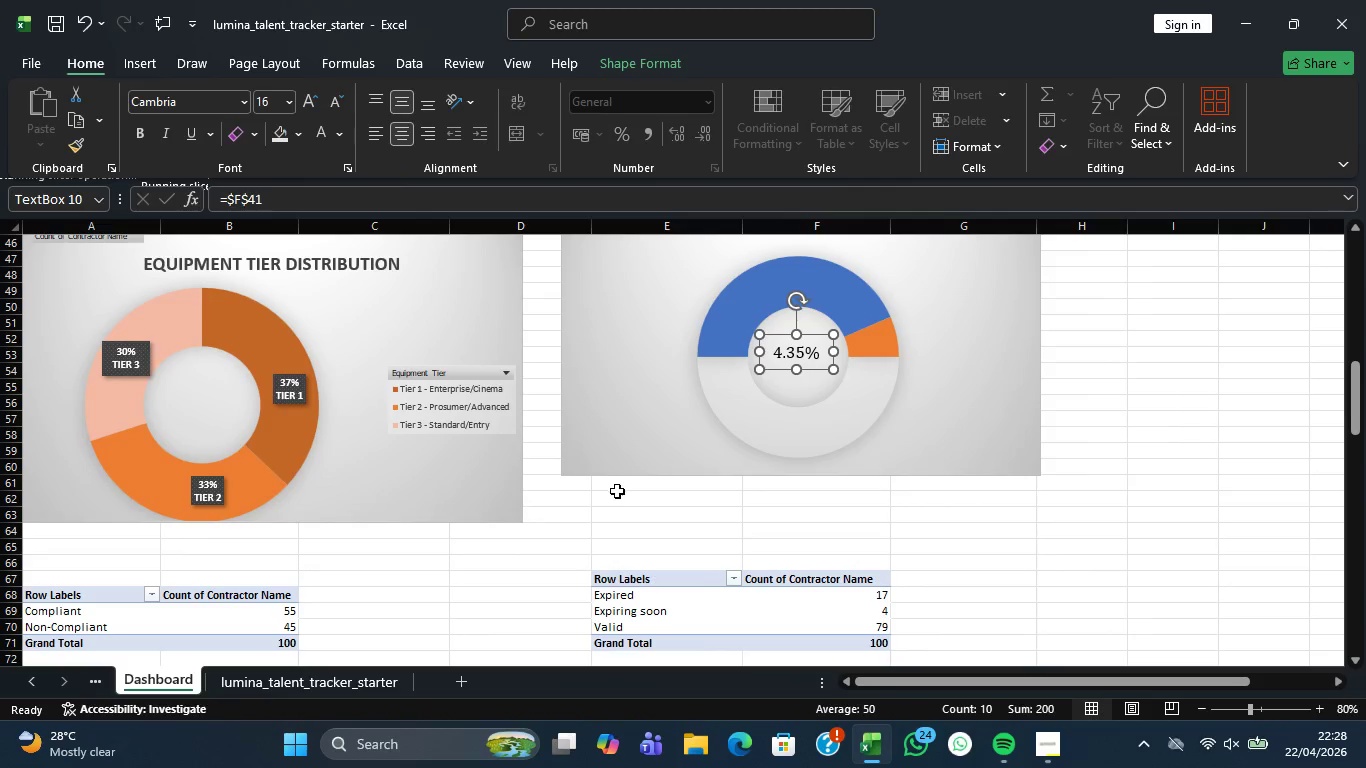 
scroll: coordinate [618, 494], scroll_direction: down, amount: 1.0
 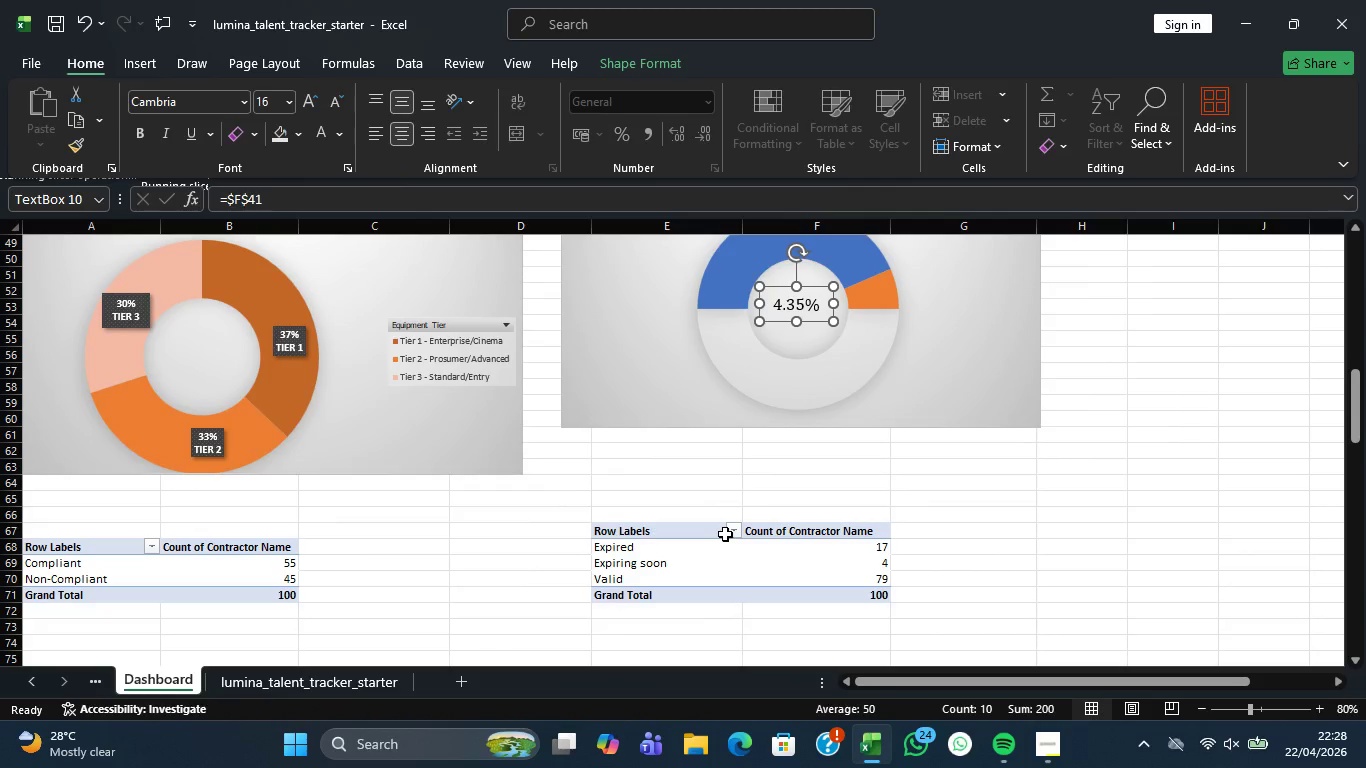 
wait(7.88)
 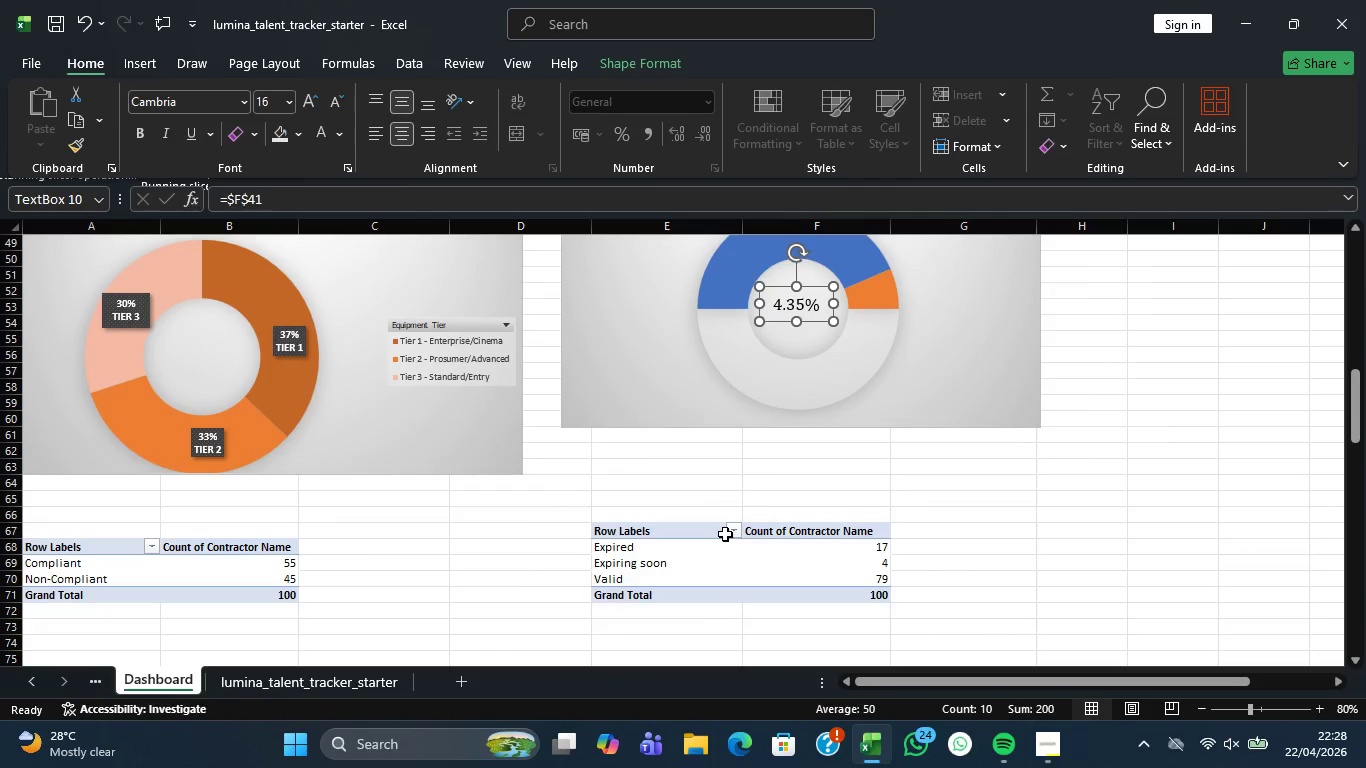 
double_click([663, 528])
 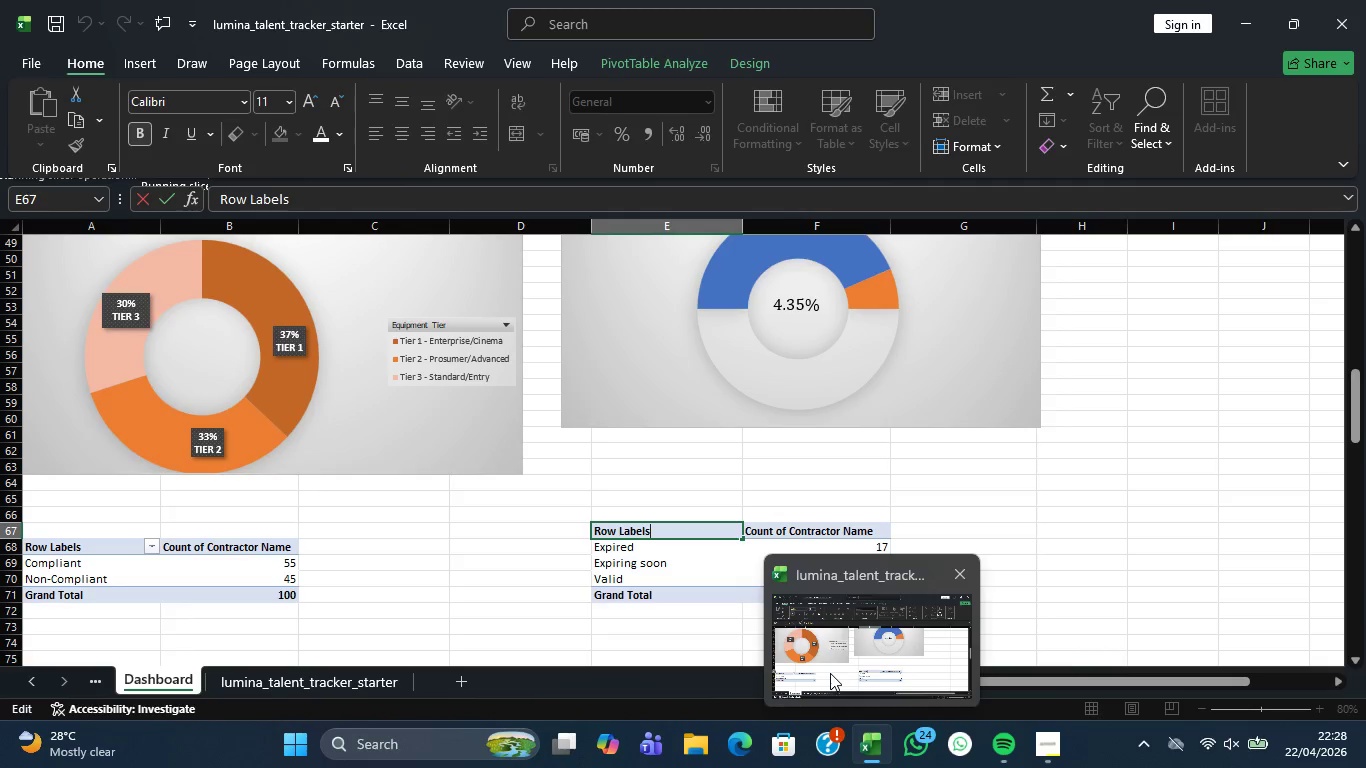 
wait(17.81)
 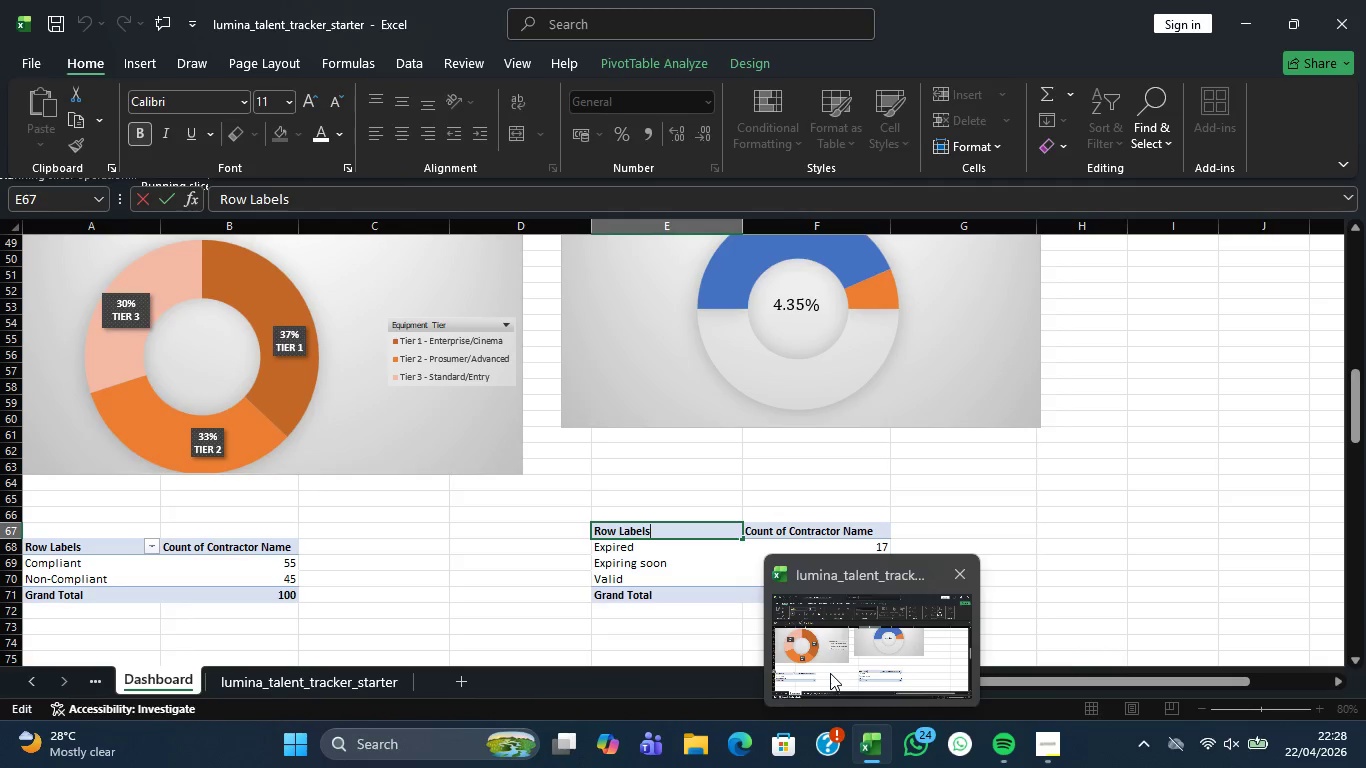 
left_click([345, 676])
 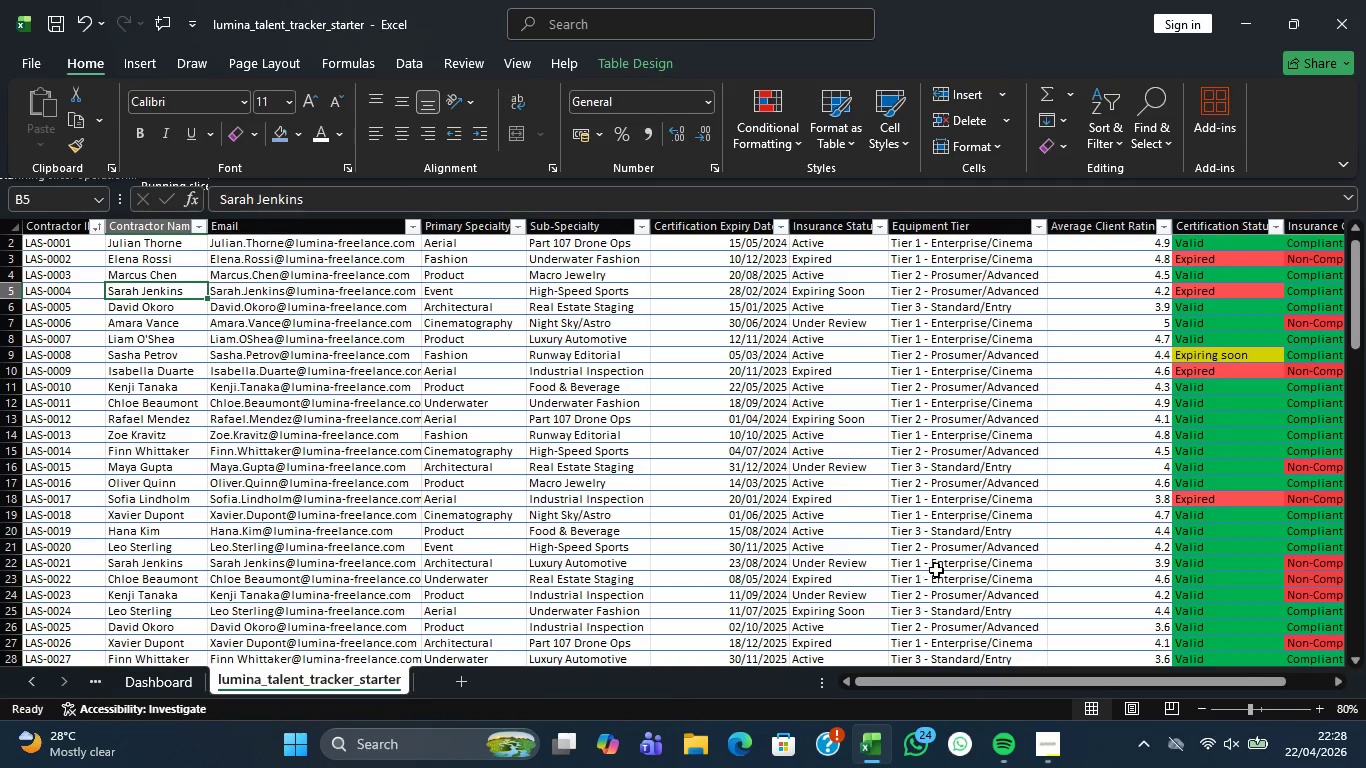 
scroll: coordinate [959, 566], scroll_direction: up, amount: 6.0
 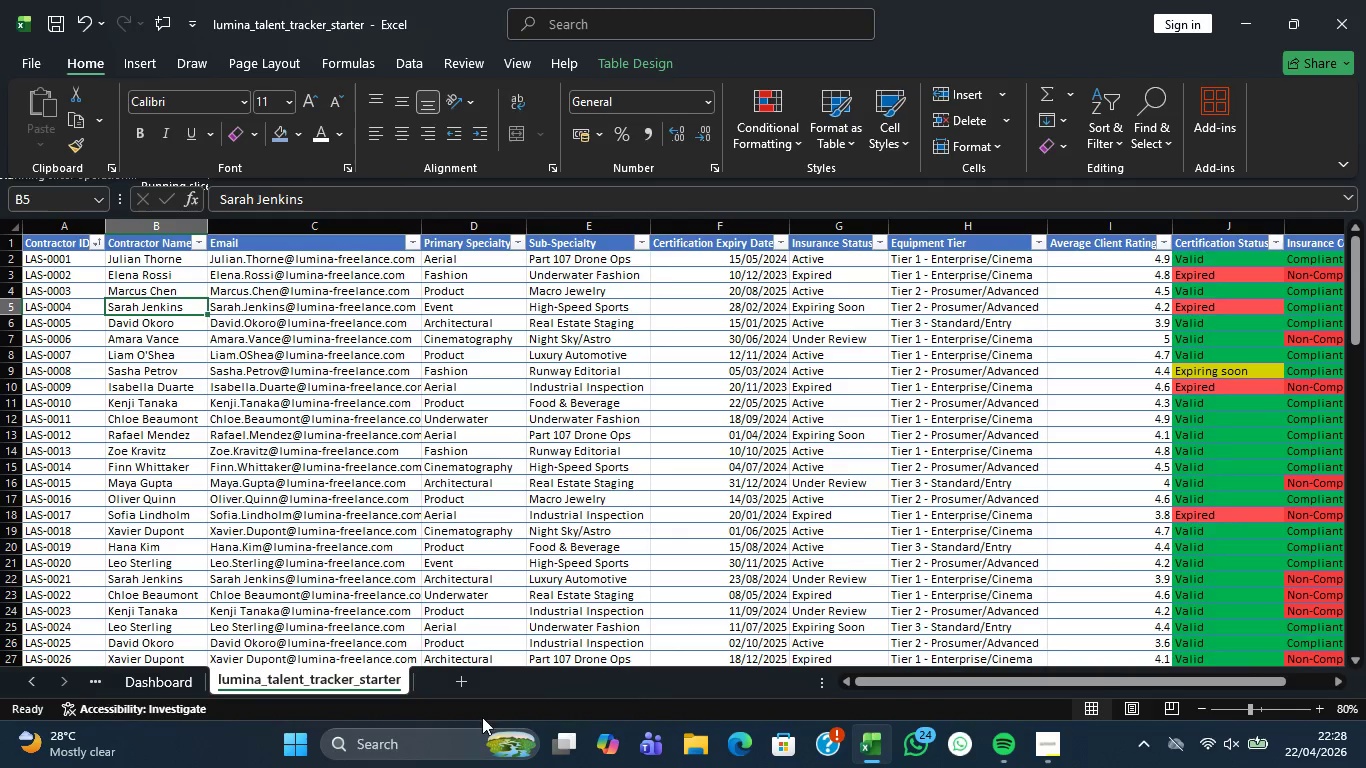 
mouse_move([871, 727])
 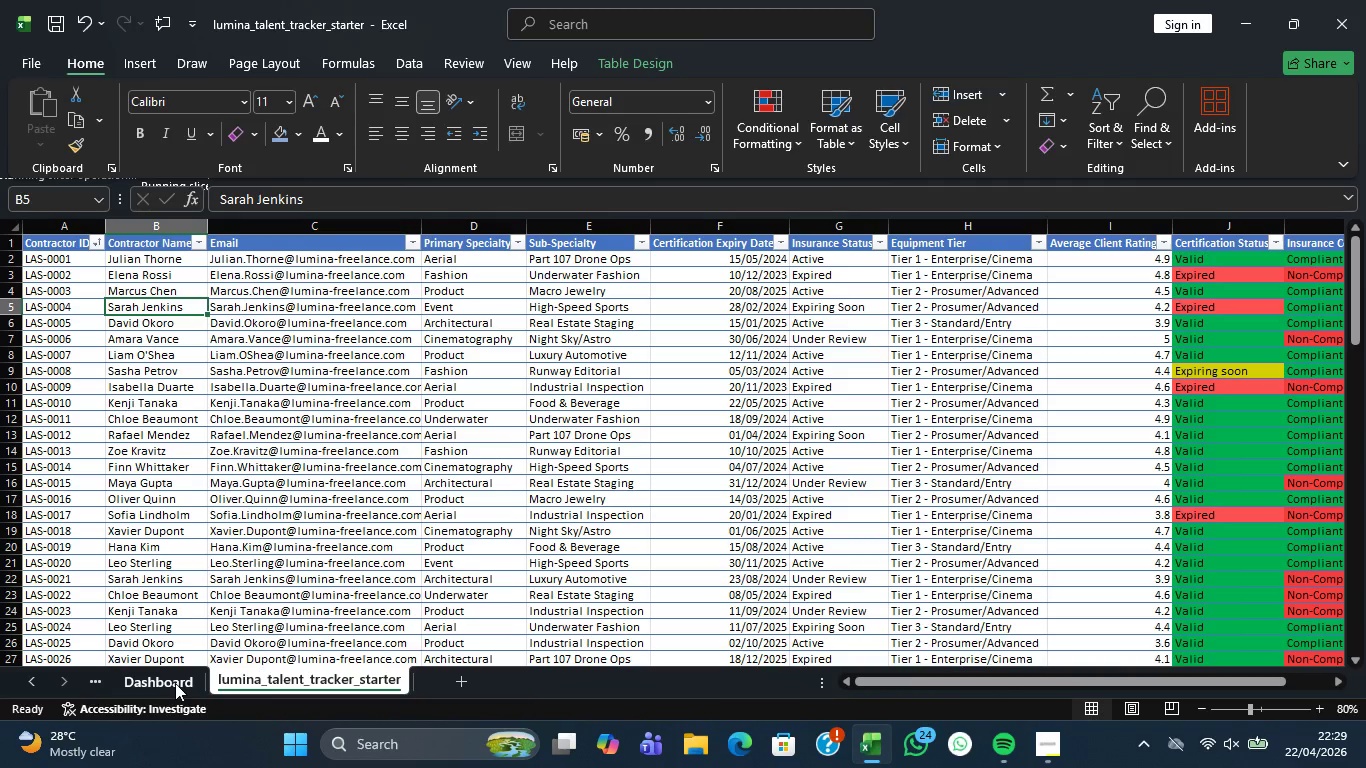 
wait(7.38)
 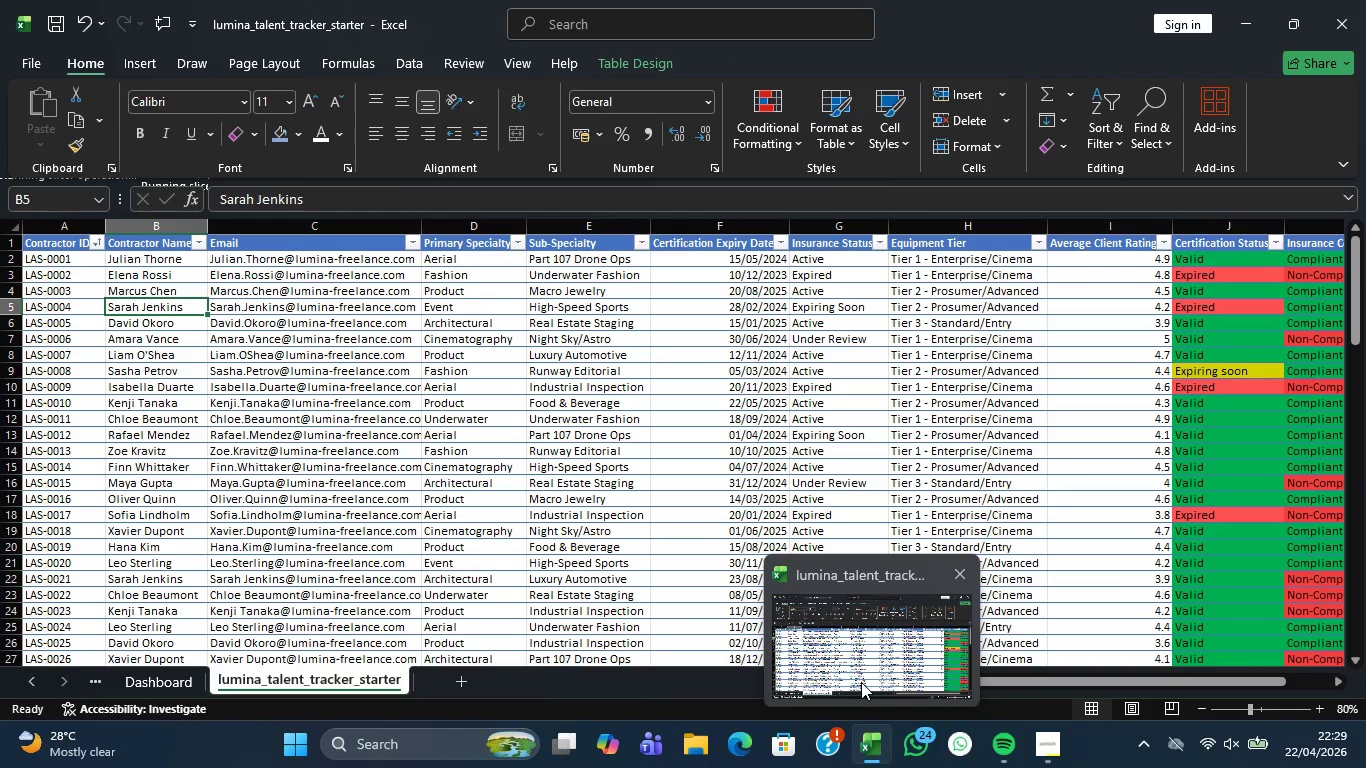 
left_click([175, 683])
 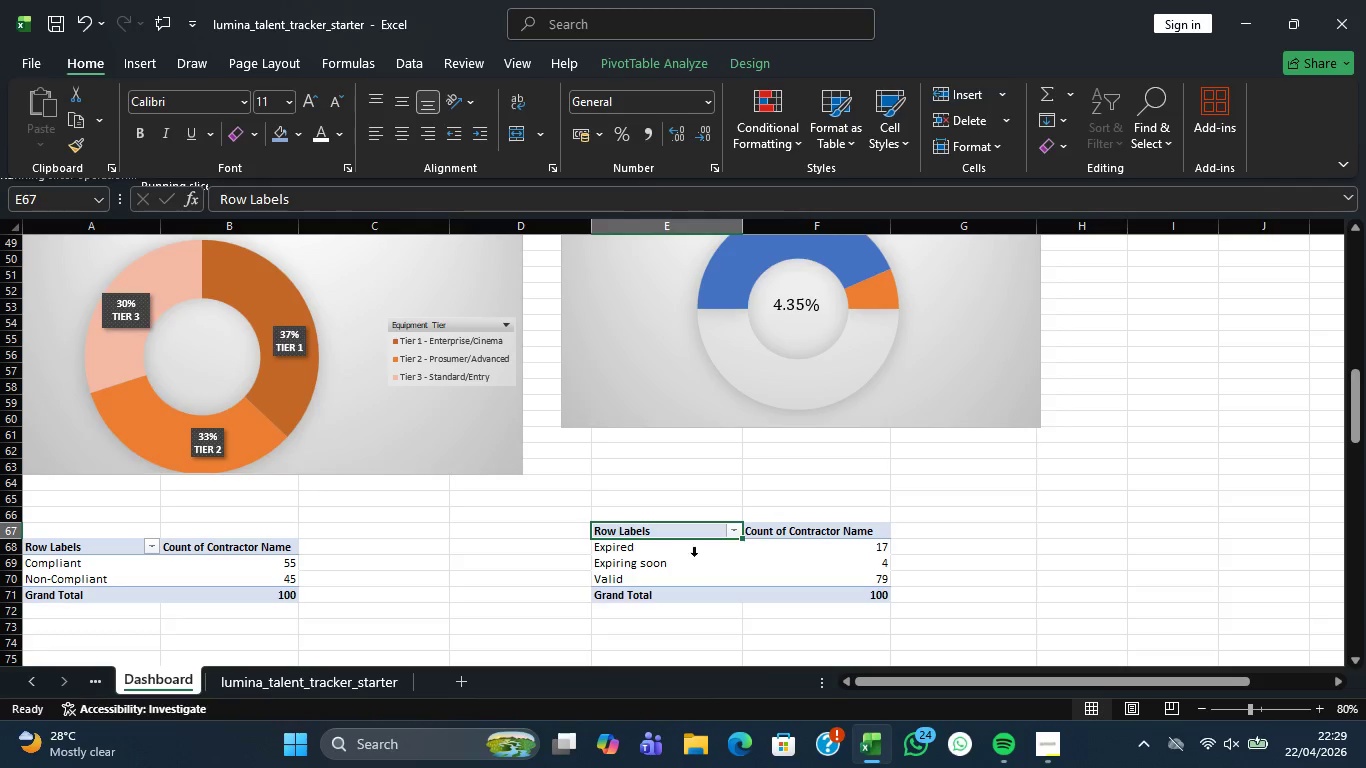 
double_click([694, 537])
 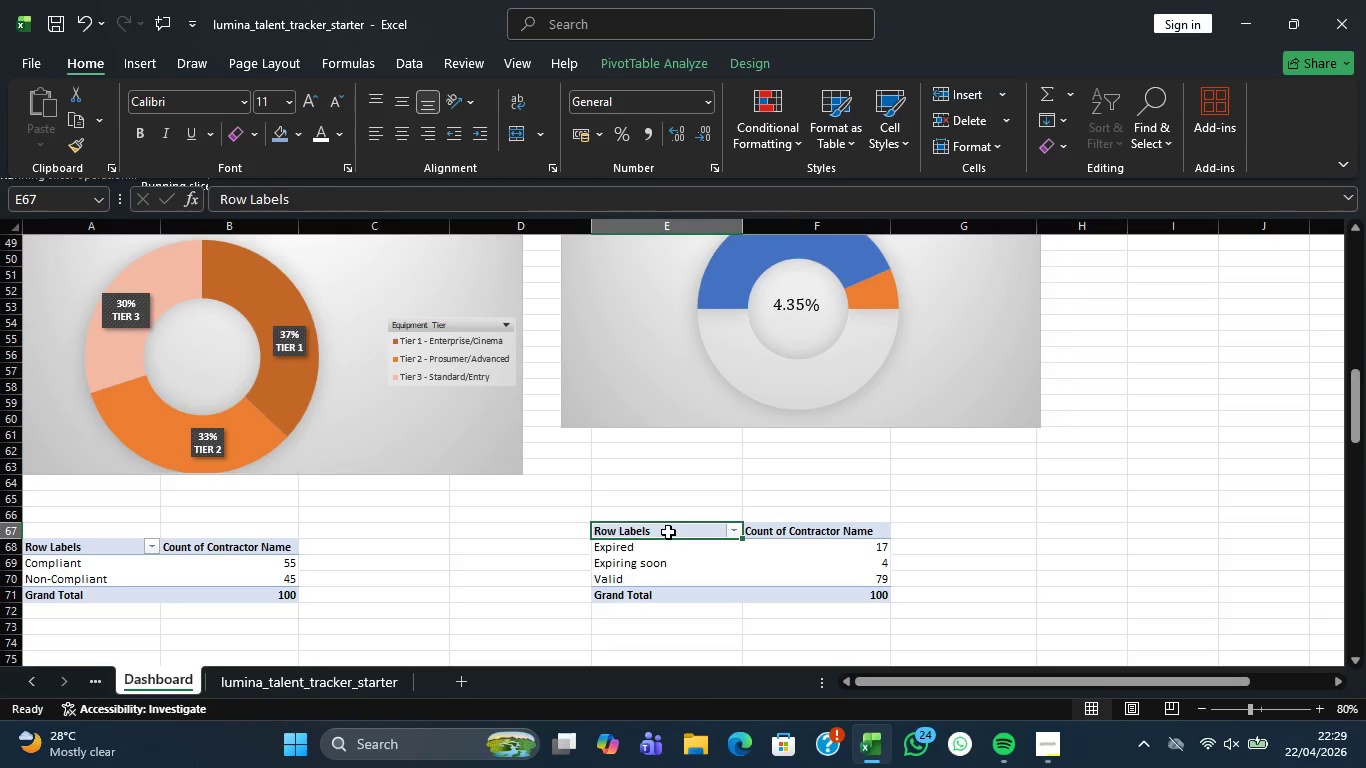 
double_click([669, 530])
 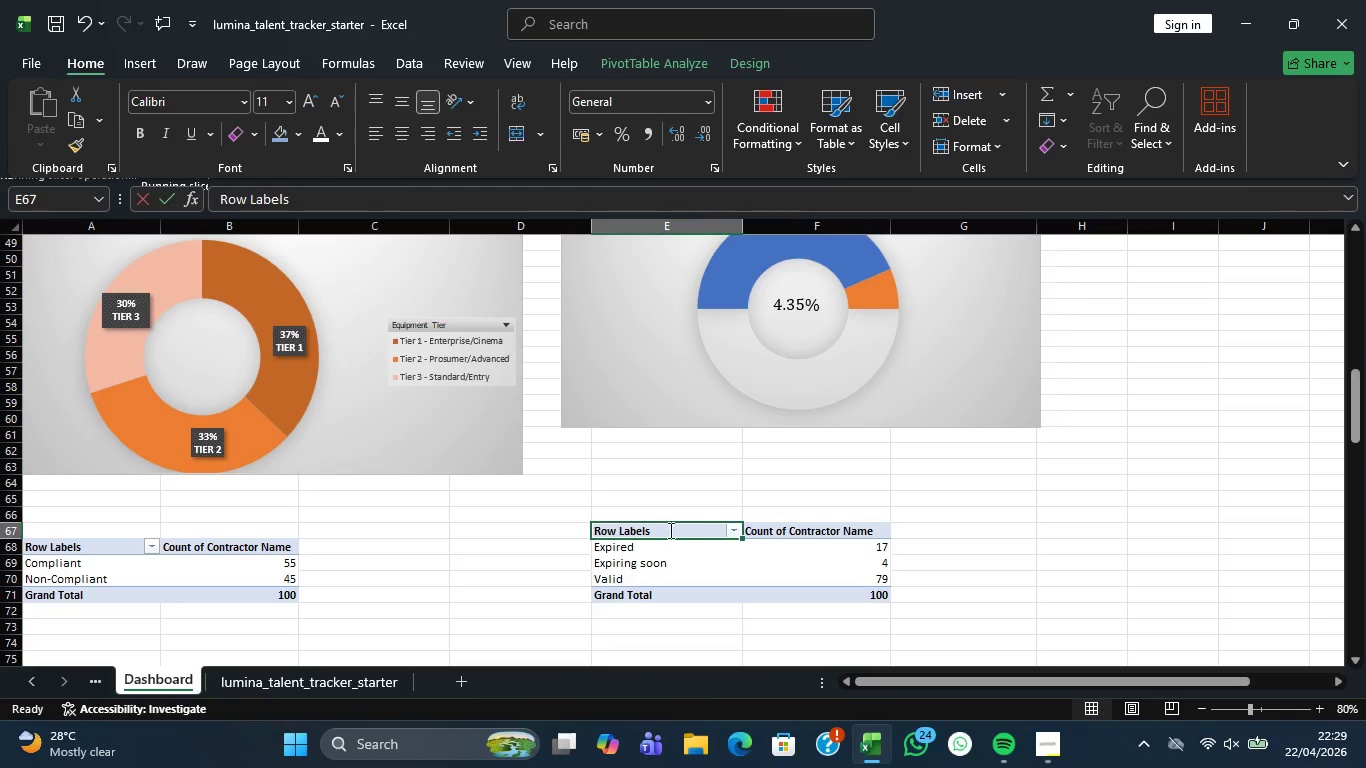 
triple_click([669, 530])
 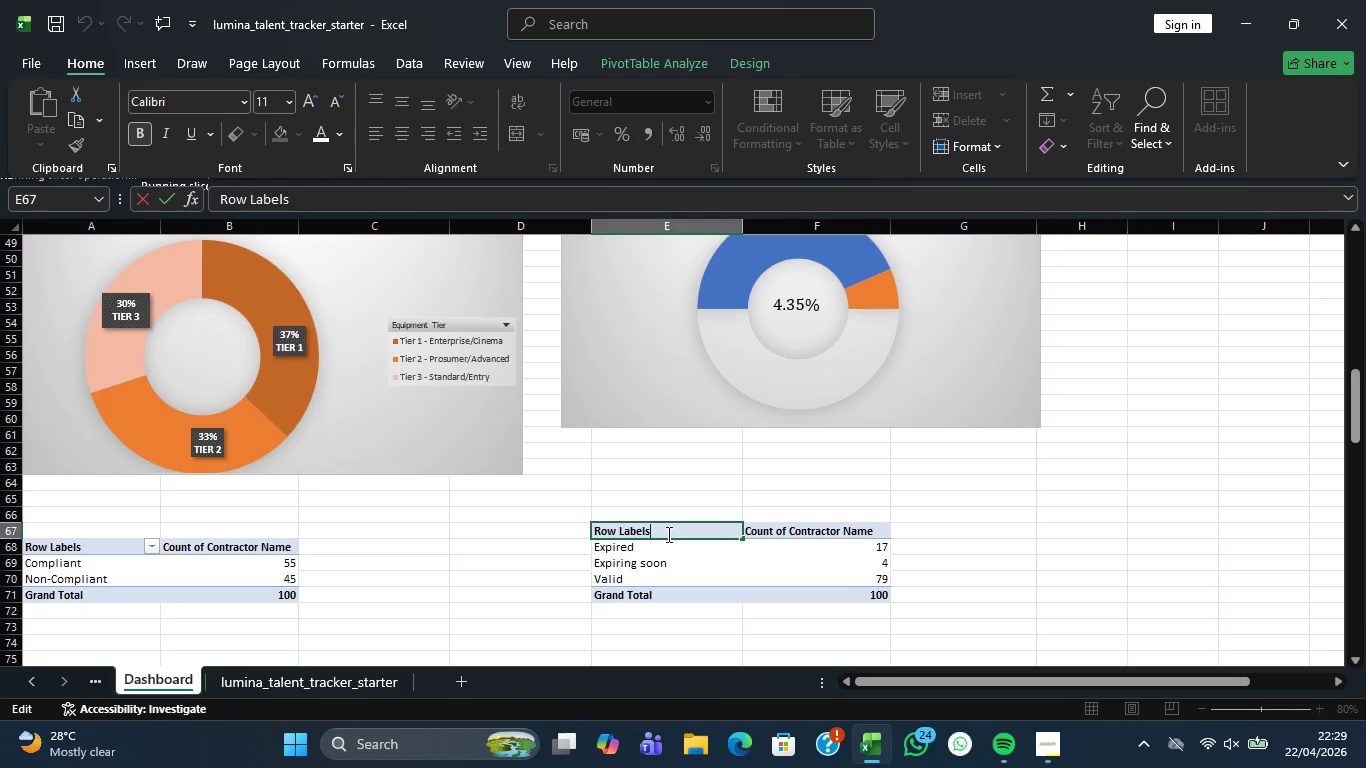 
hold_key(key=Backspace, duration=0.92)
 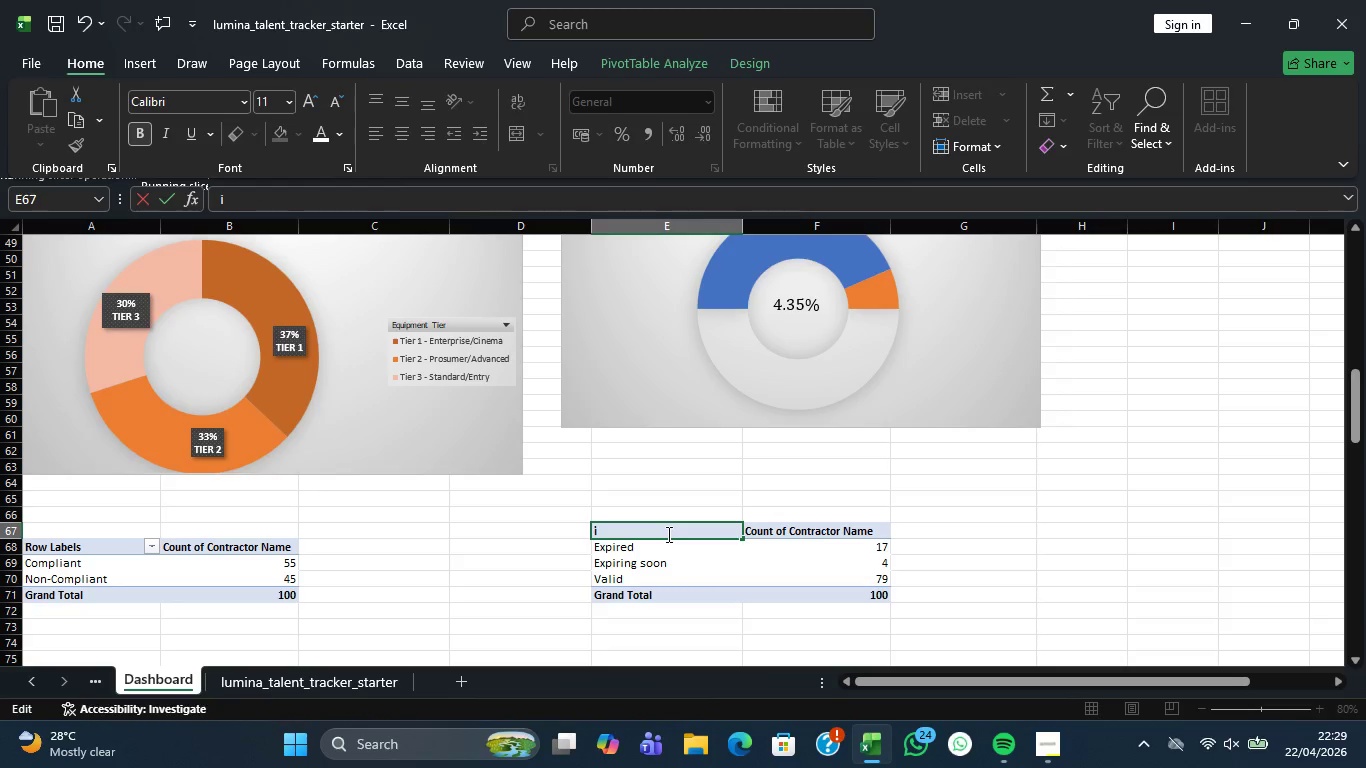 
type(insurance Insurance Status)